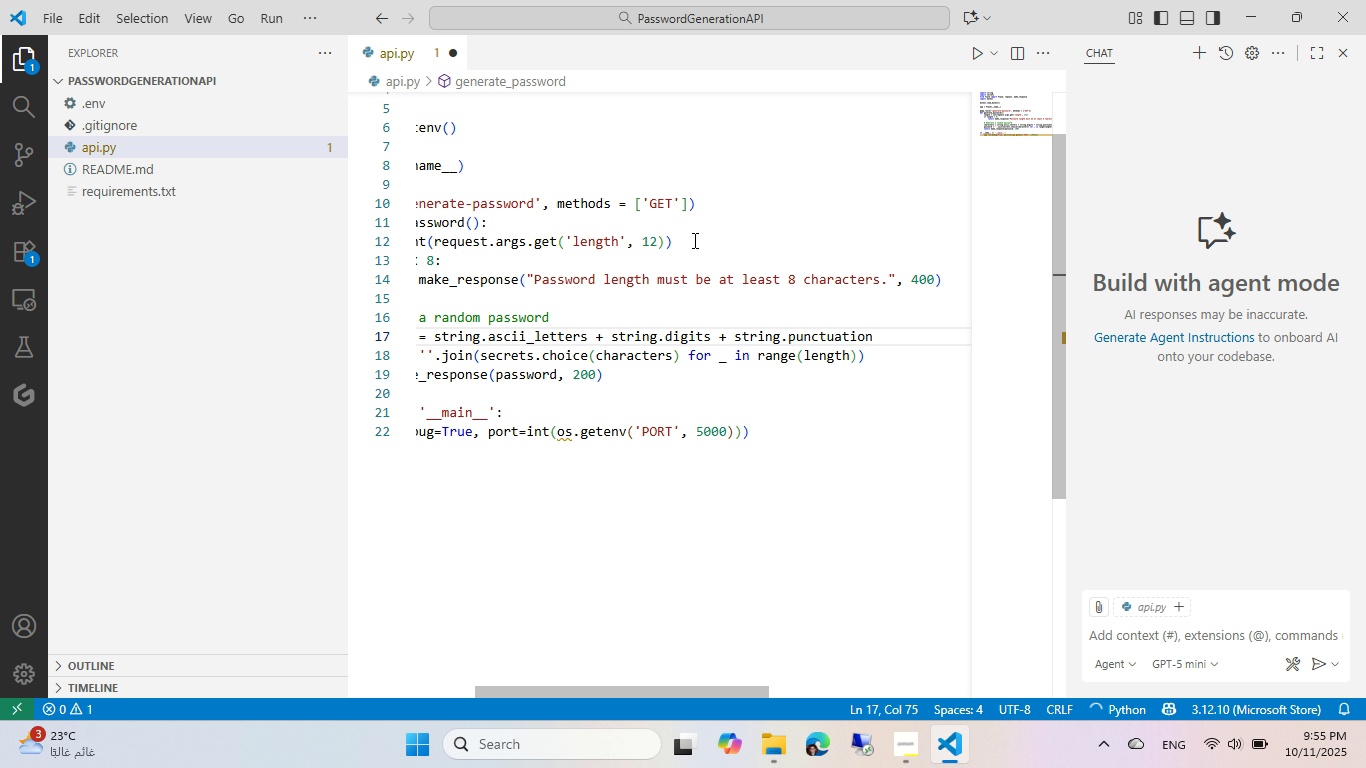 
key(Control+S)
 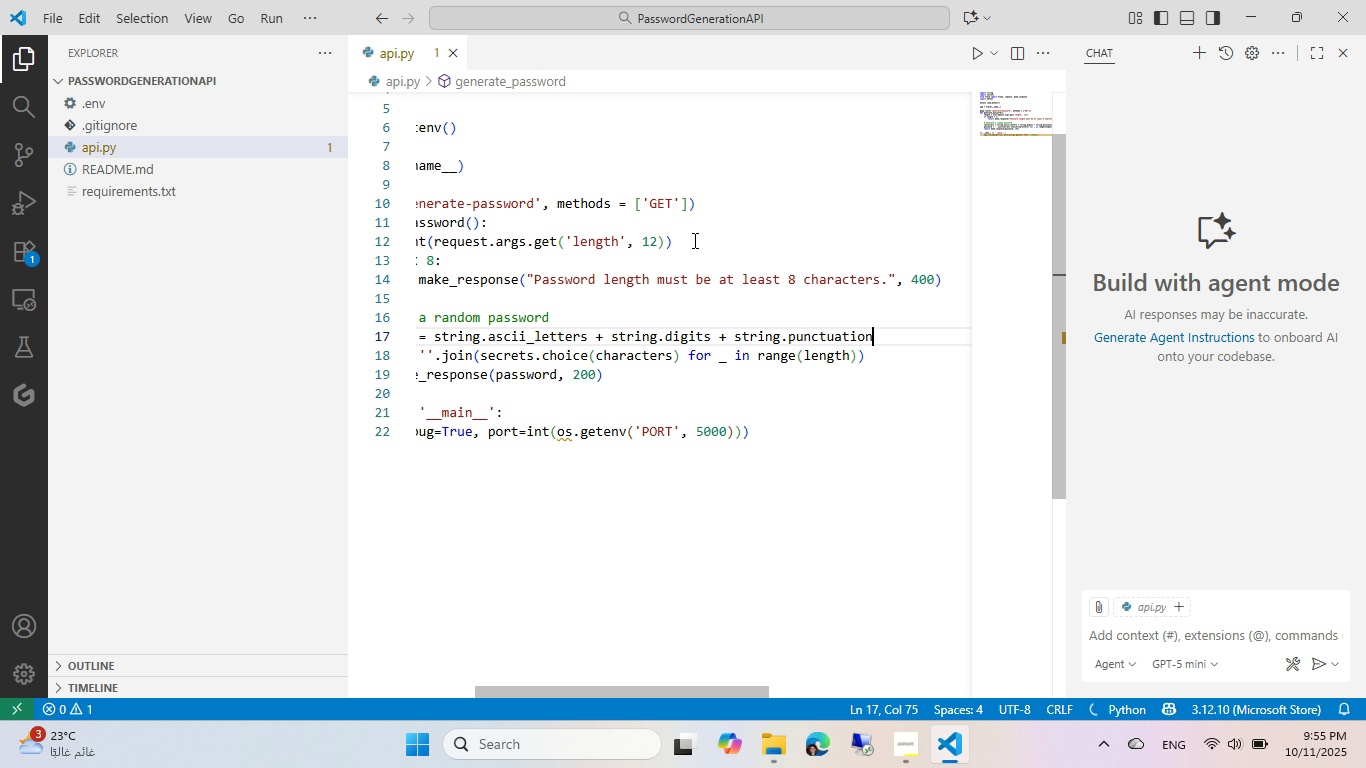 
key(Home)
 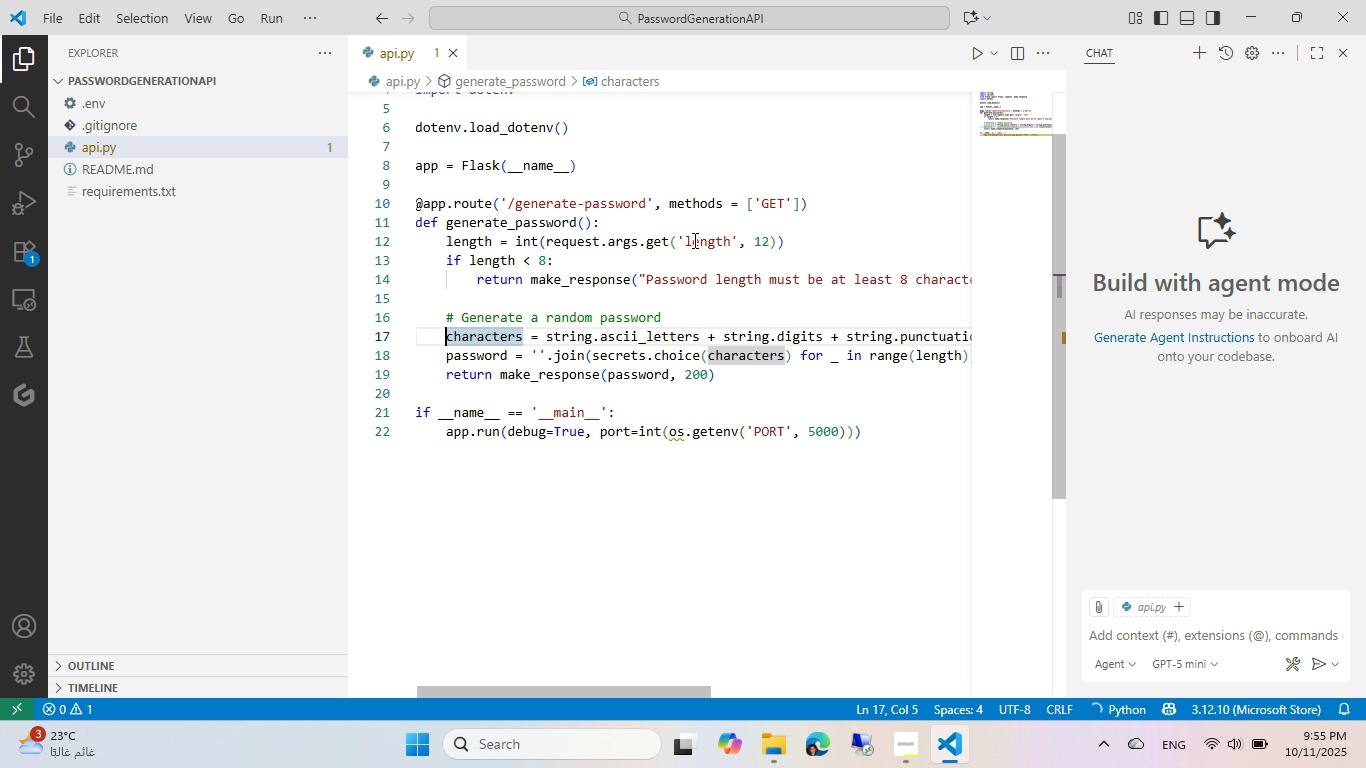 
key(ArrowDown)
 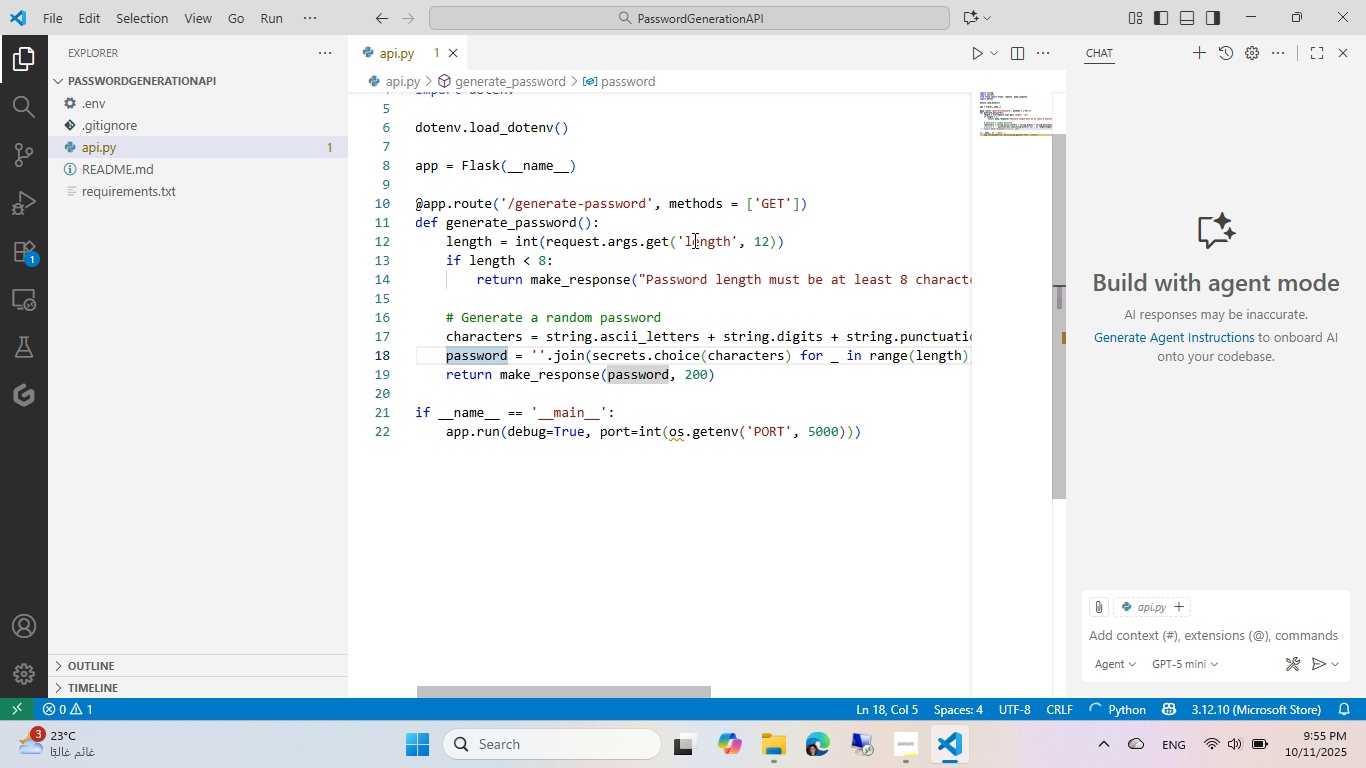 
key(End)
 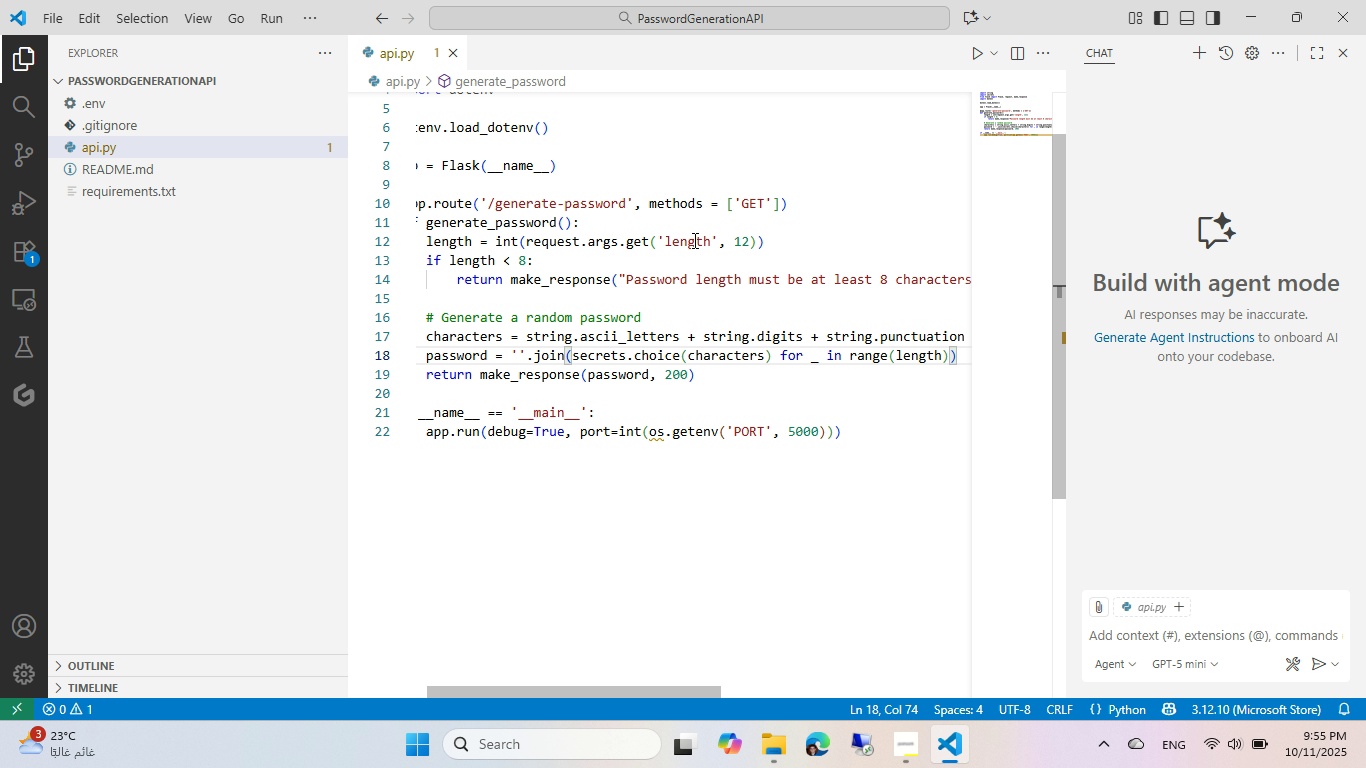 
key(ArrowLeft)
 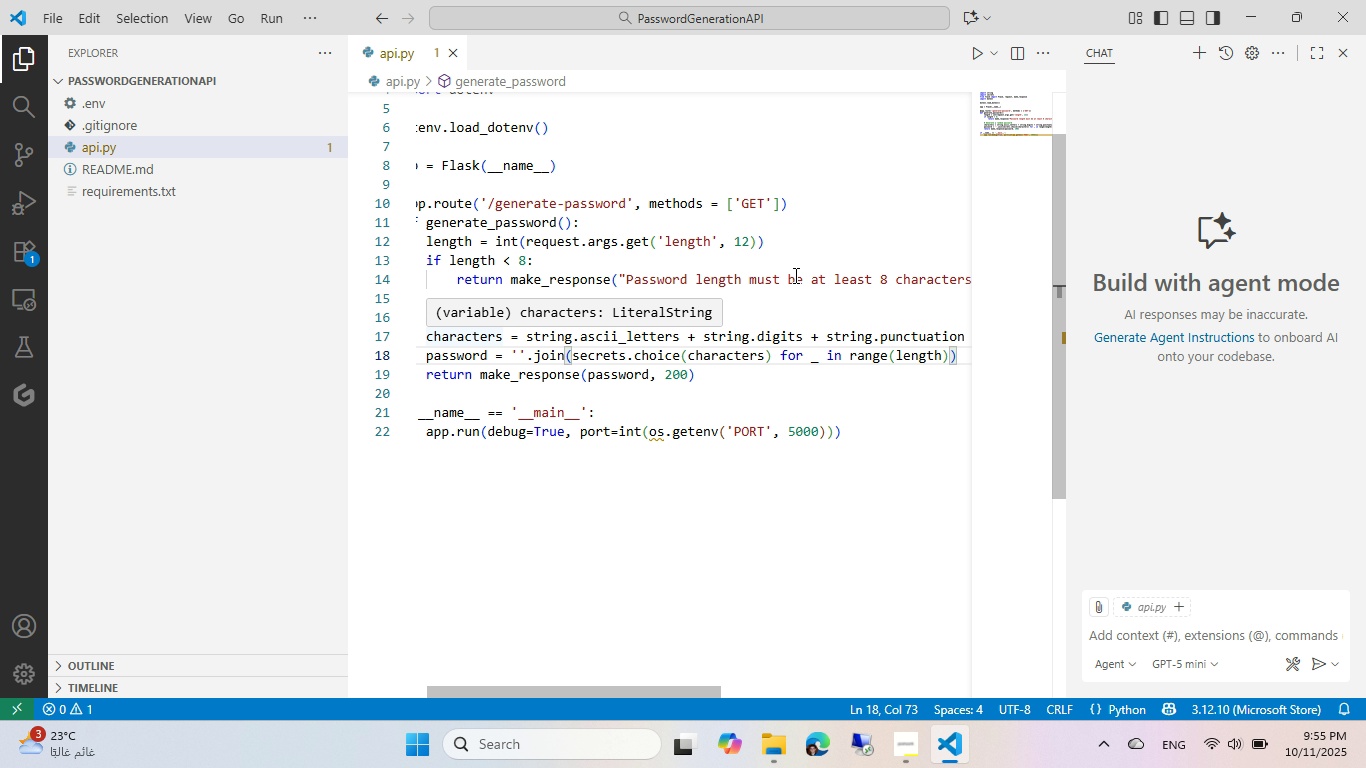 
left_click([581, 195])
 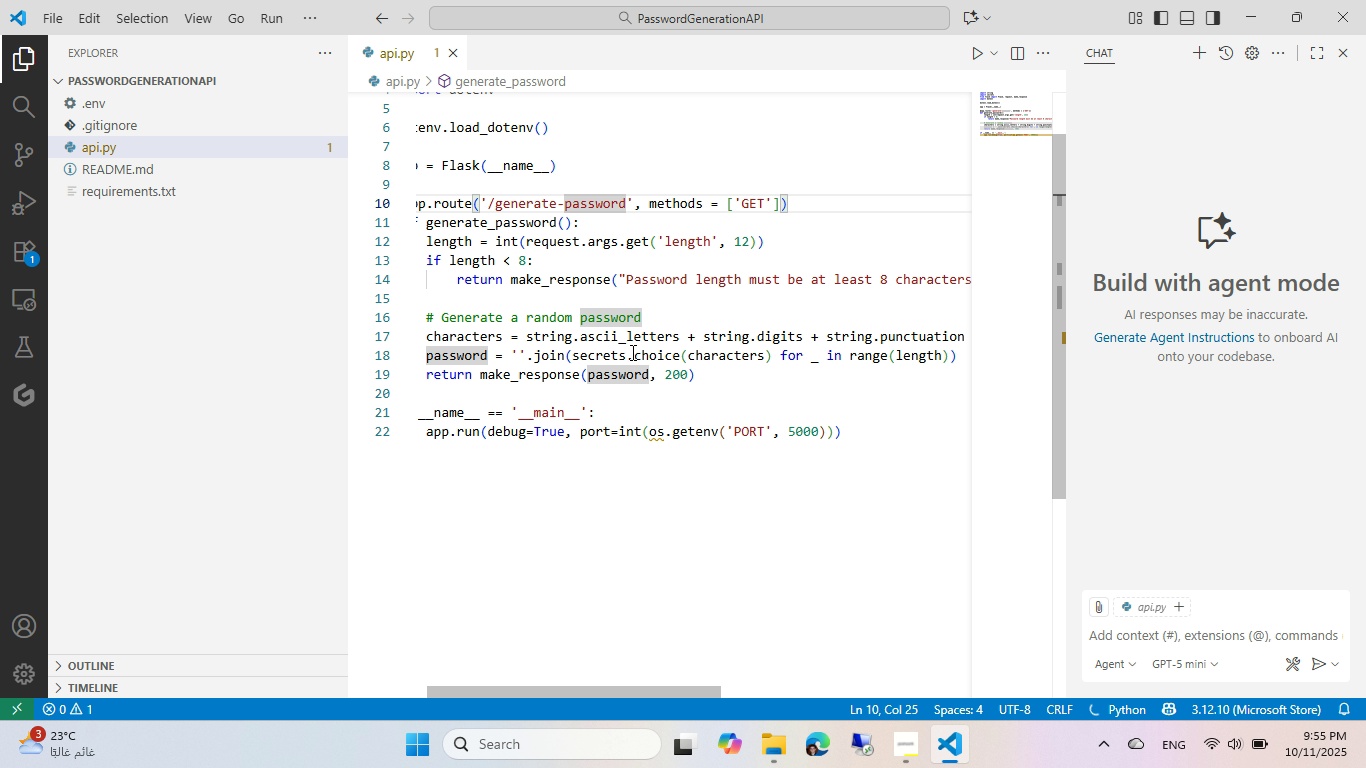 
left_click([631, 352])
 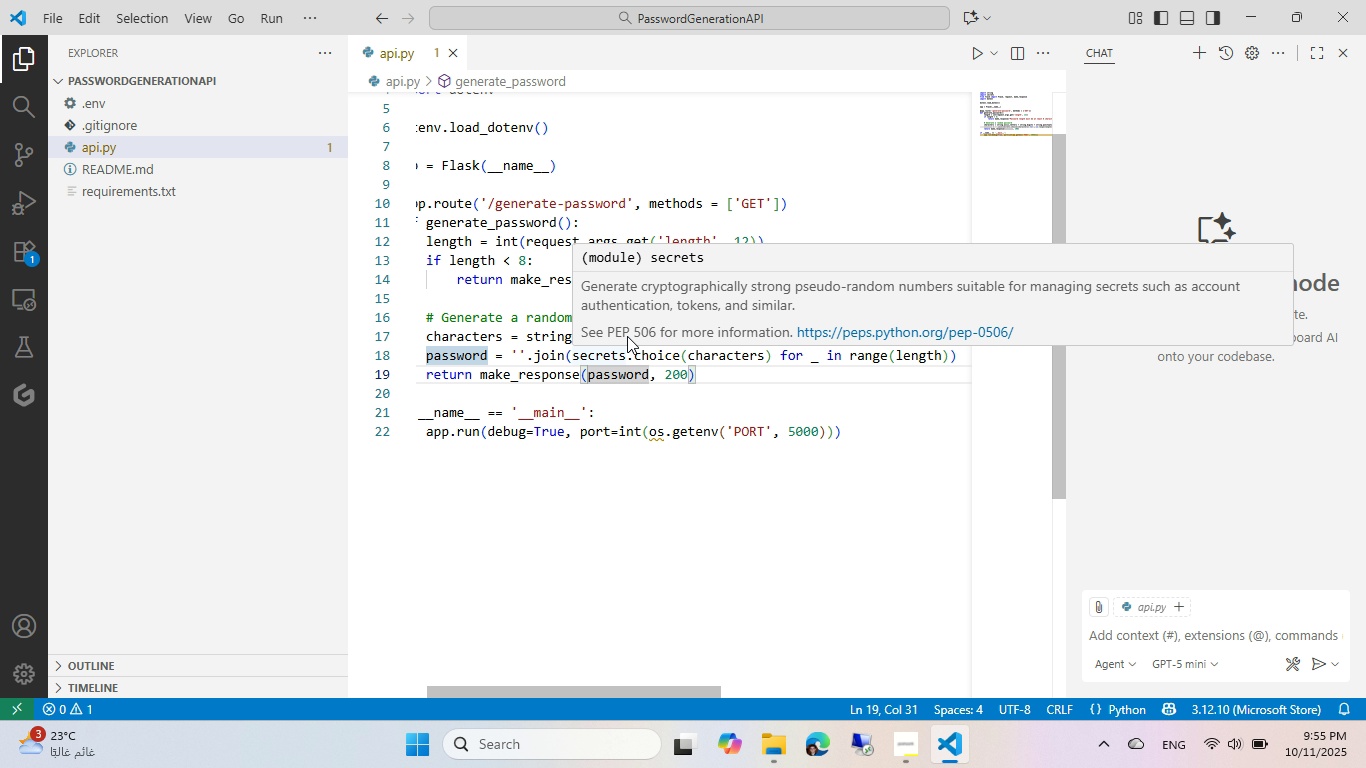 
left_click([505, 341])
 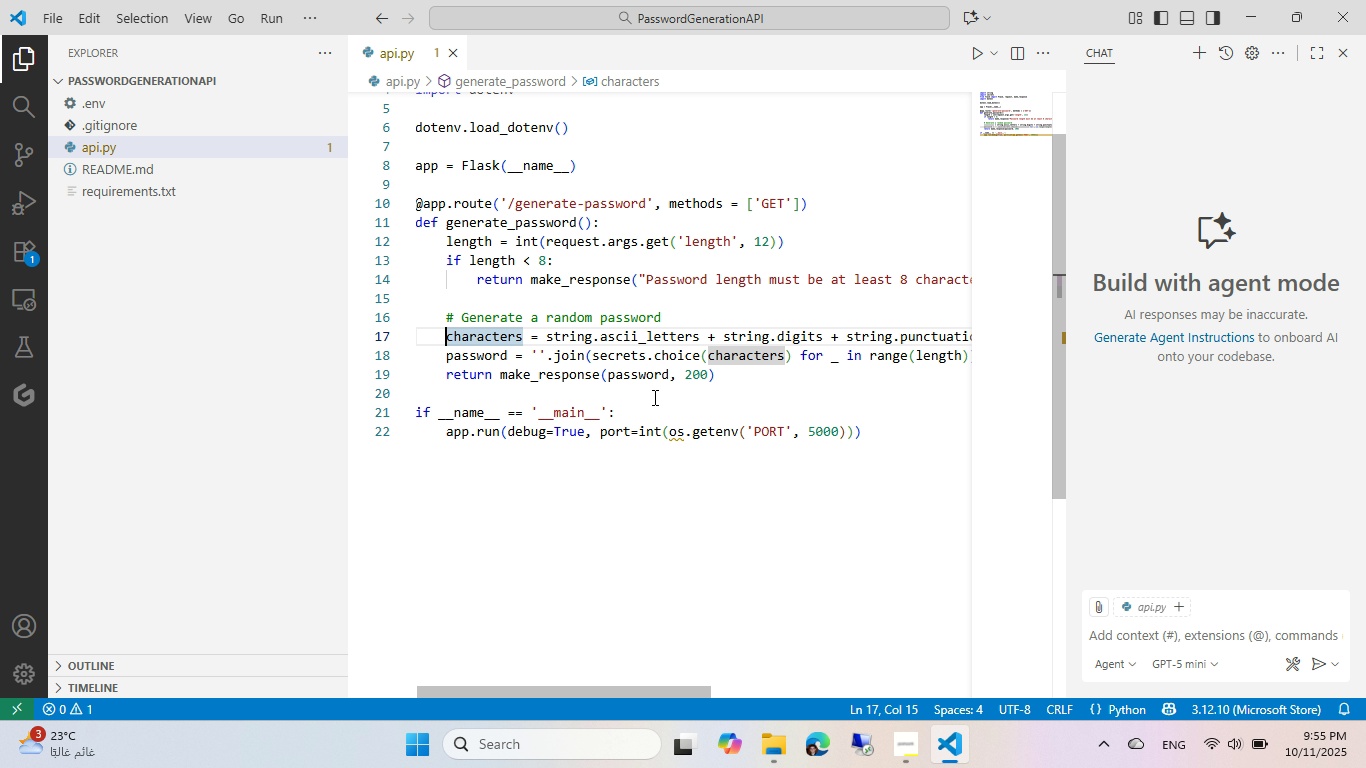 
key(Home)
 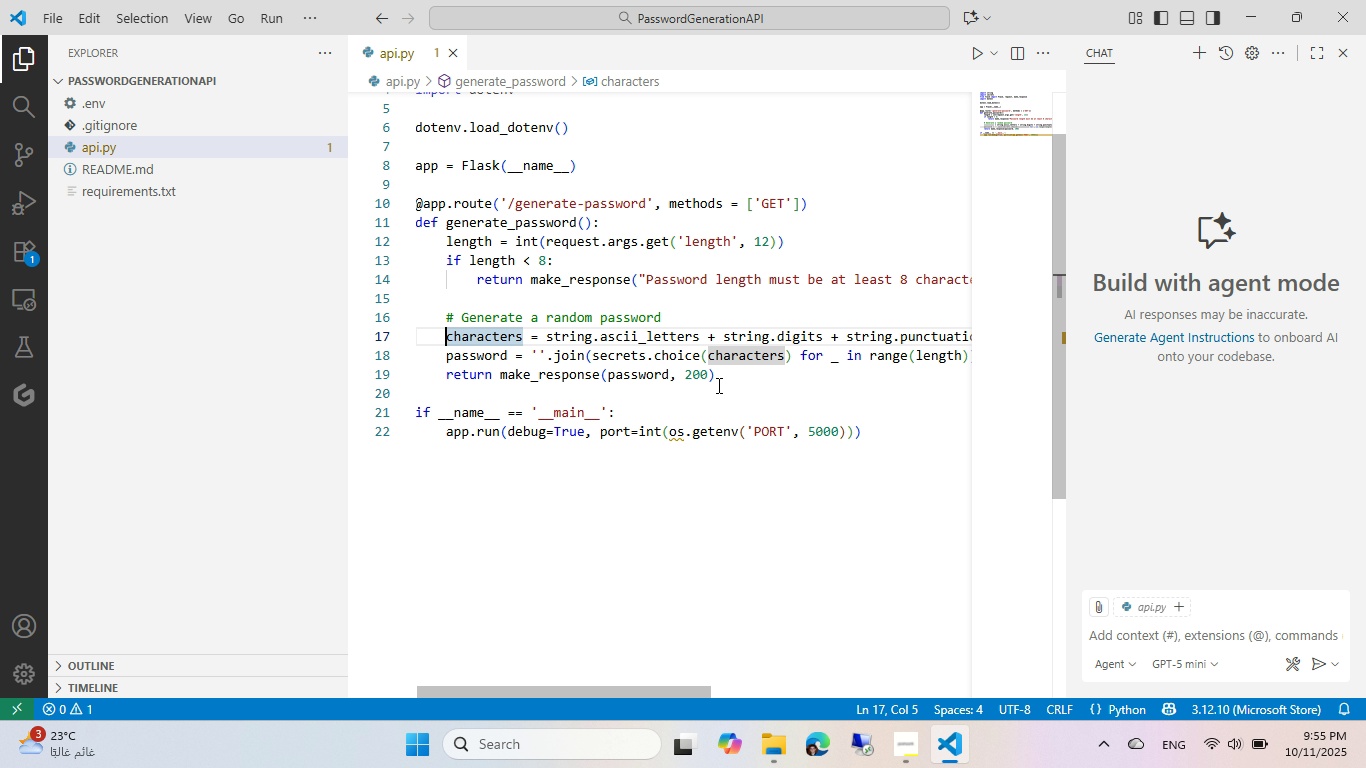 
scroll: coordinate [503, 142], scroll_direction: up, amount: 4.0
 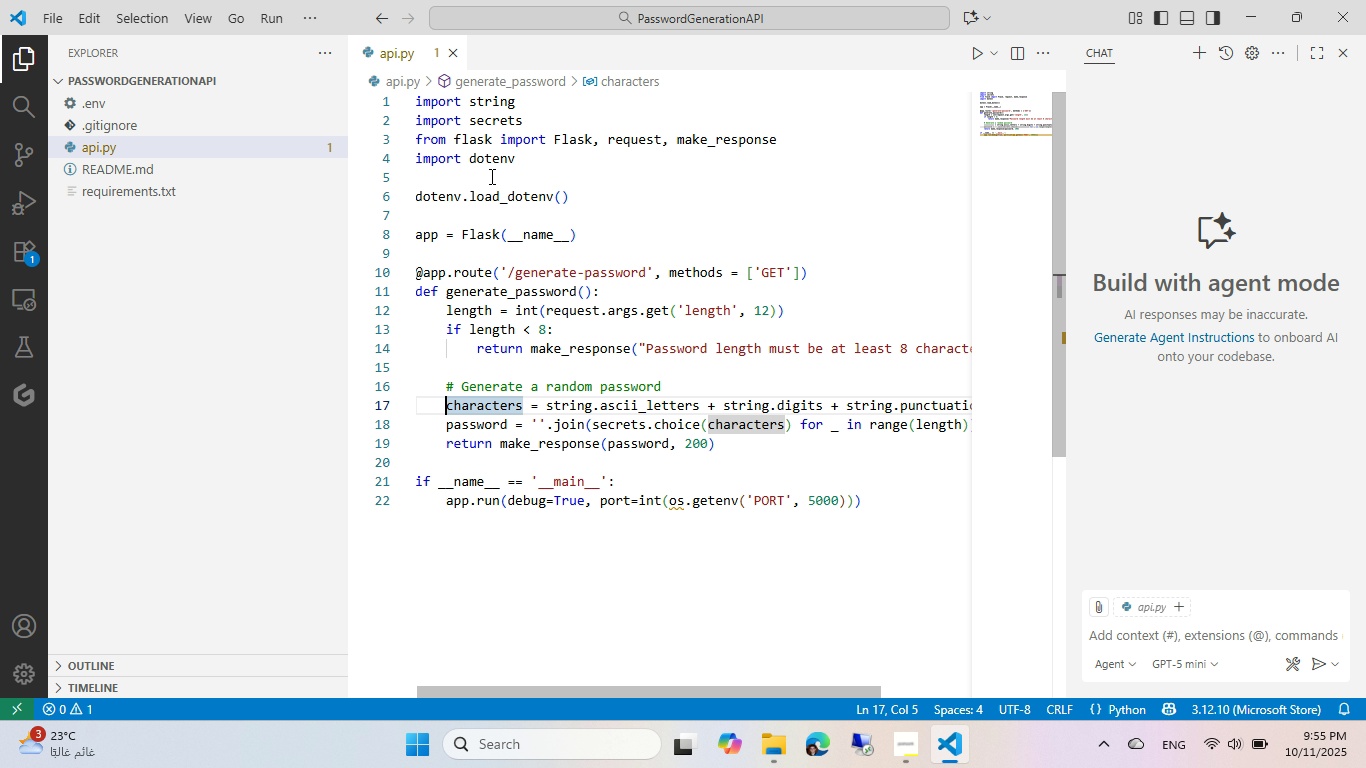 
left_click([490, 176])
 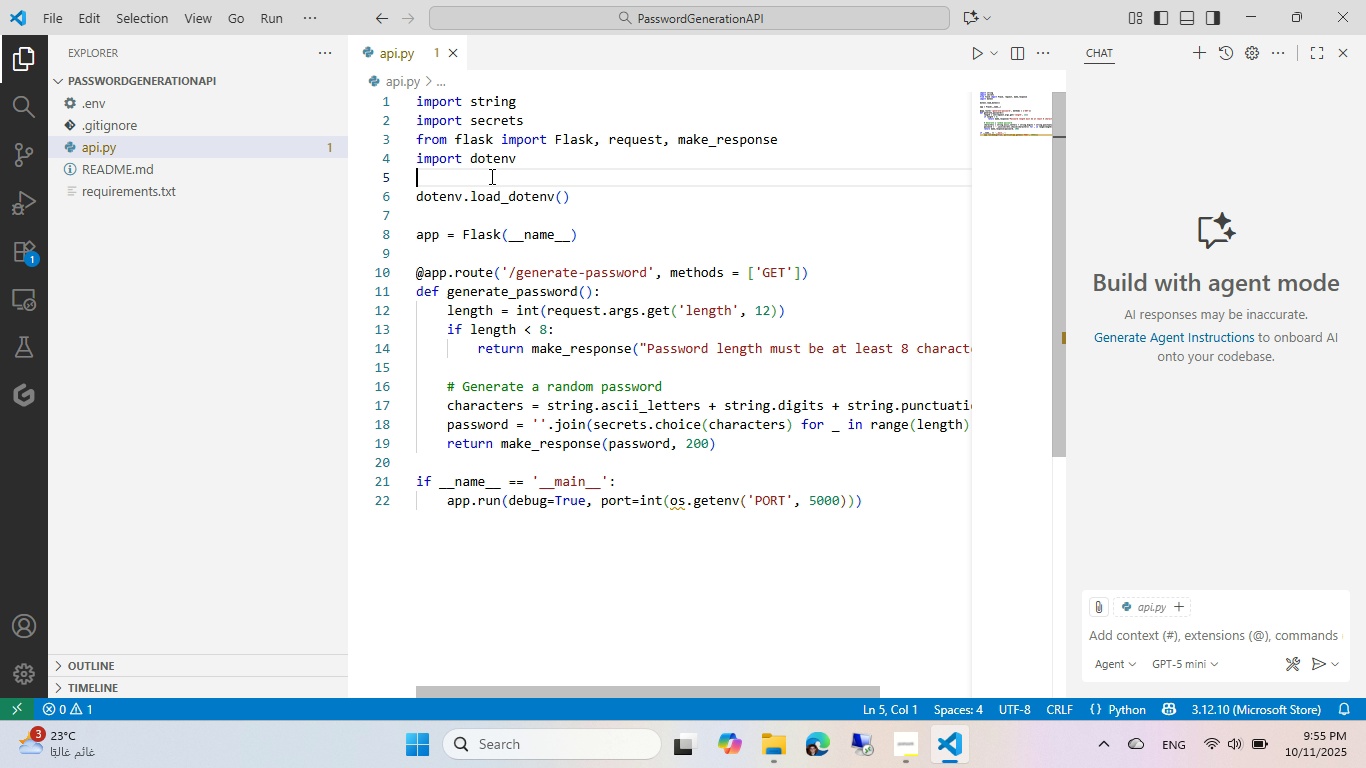 
type(imp)
key(Tab)
key(Tab)
key(NumpadEnter)
 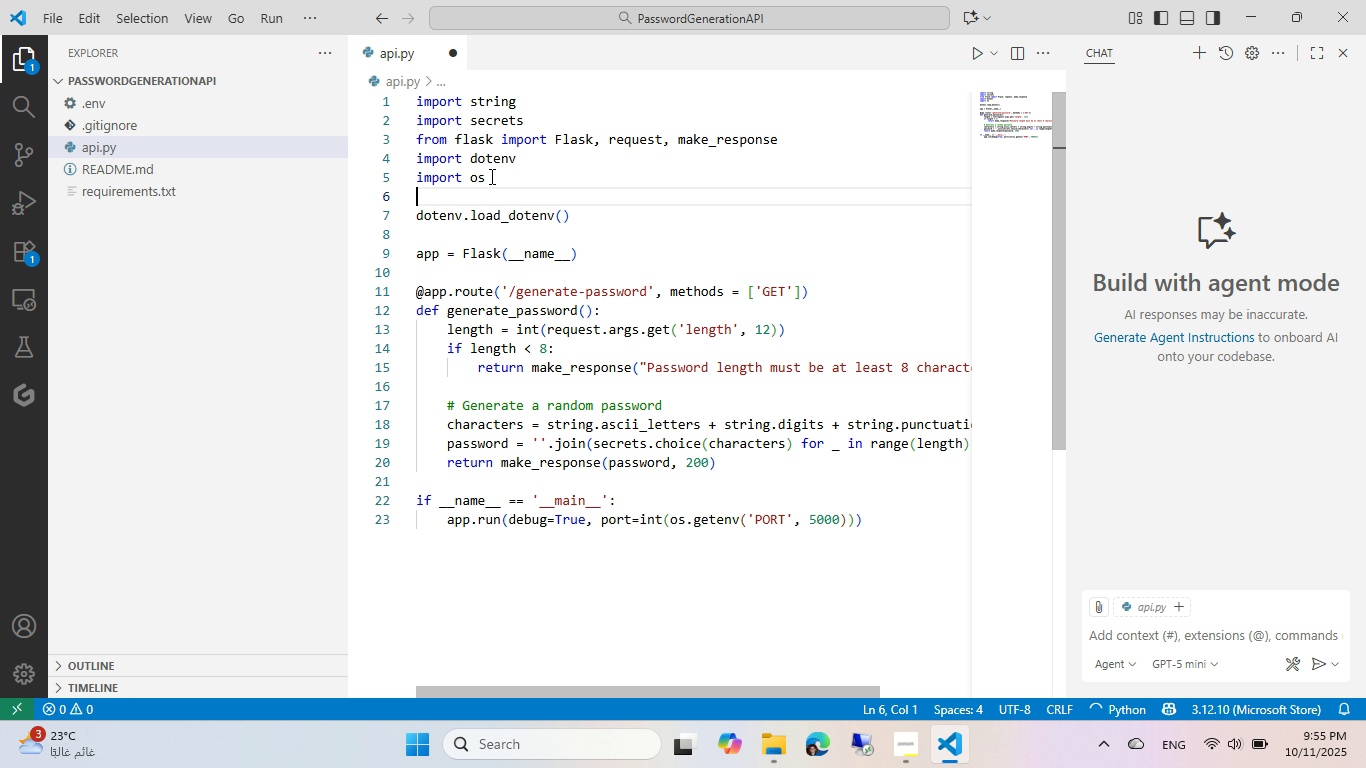 
key(Control+ControlLeft)
 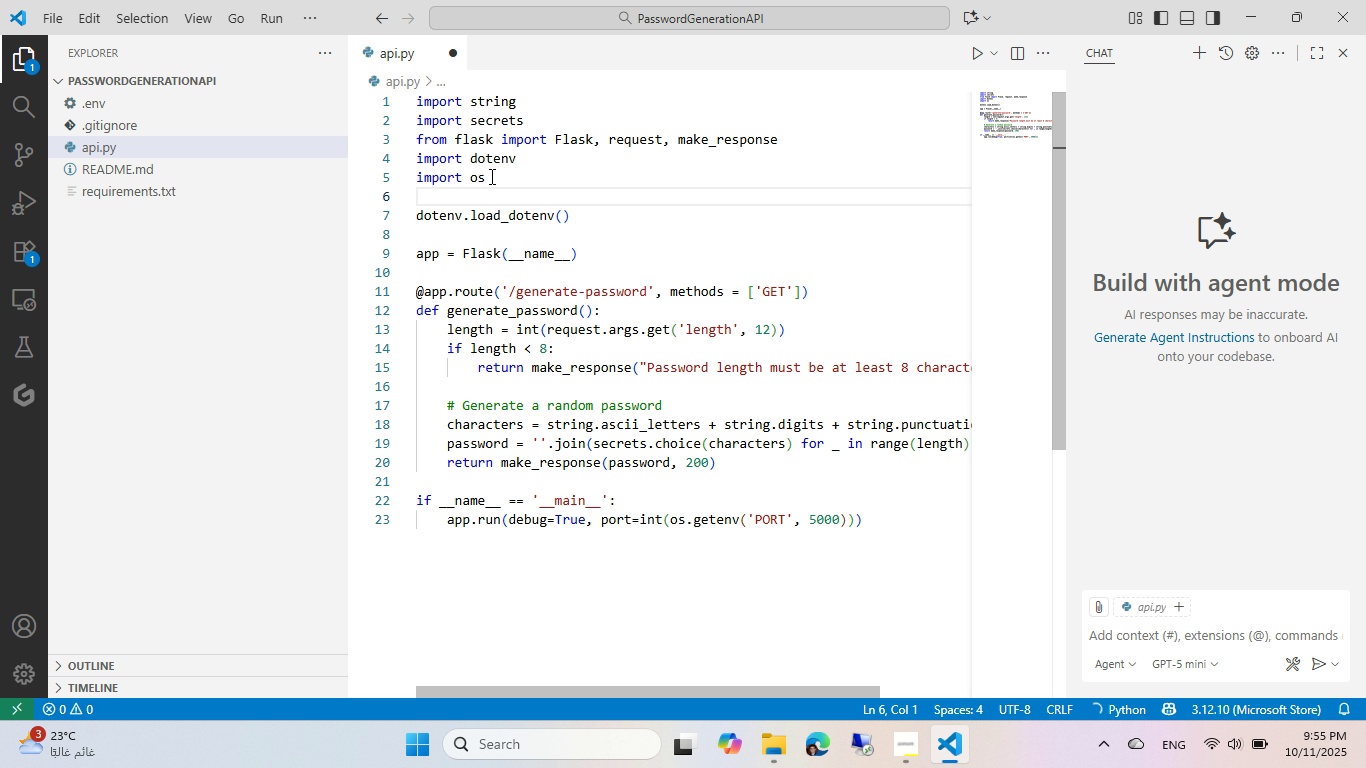 
key(Control+S)
 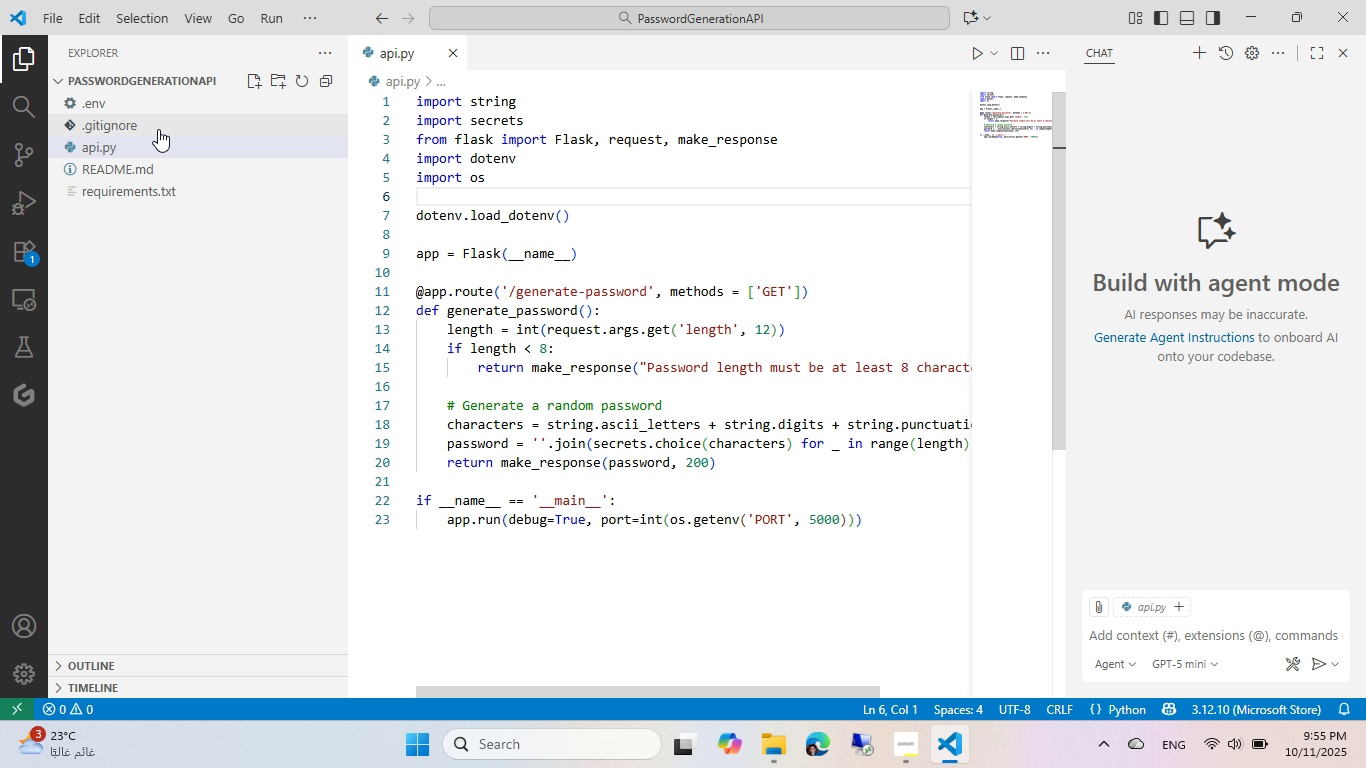 
left_click([145, 195])
 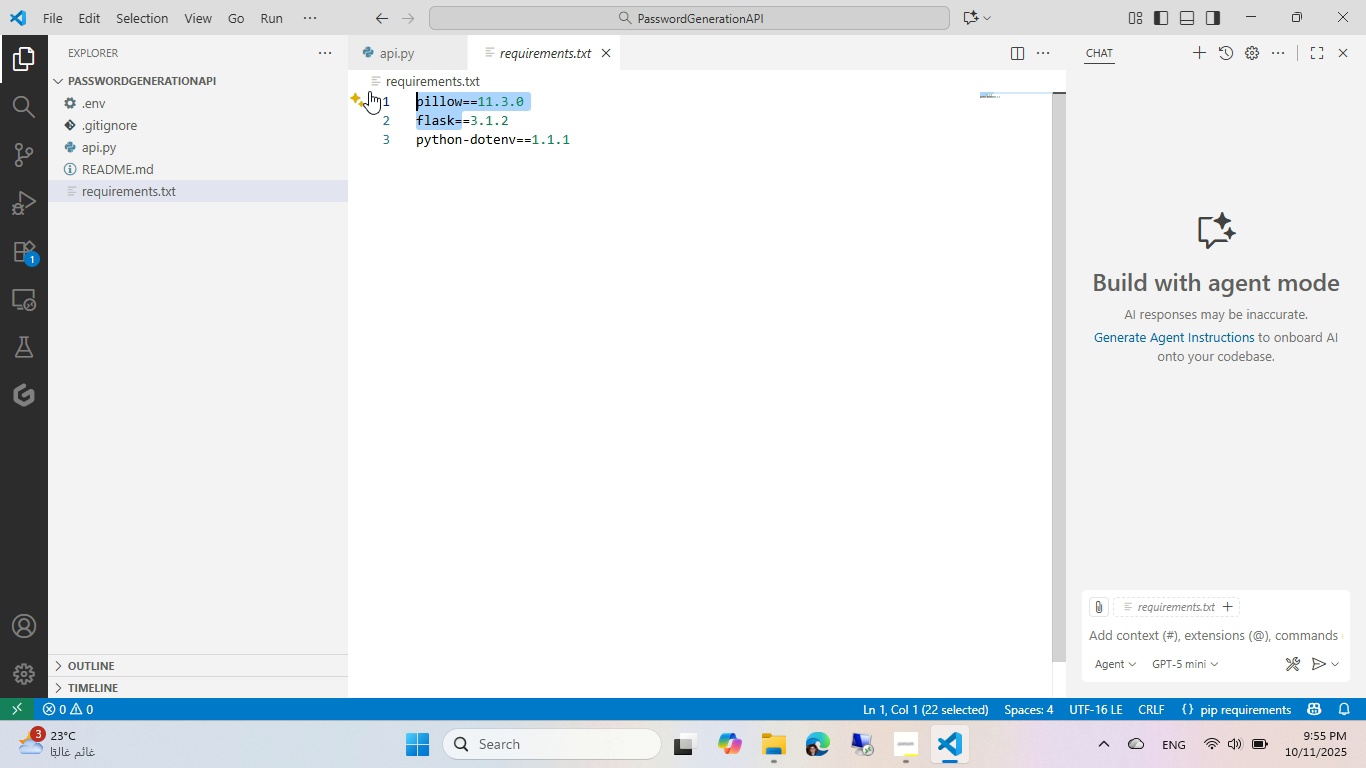 
key(Delete)
 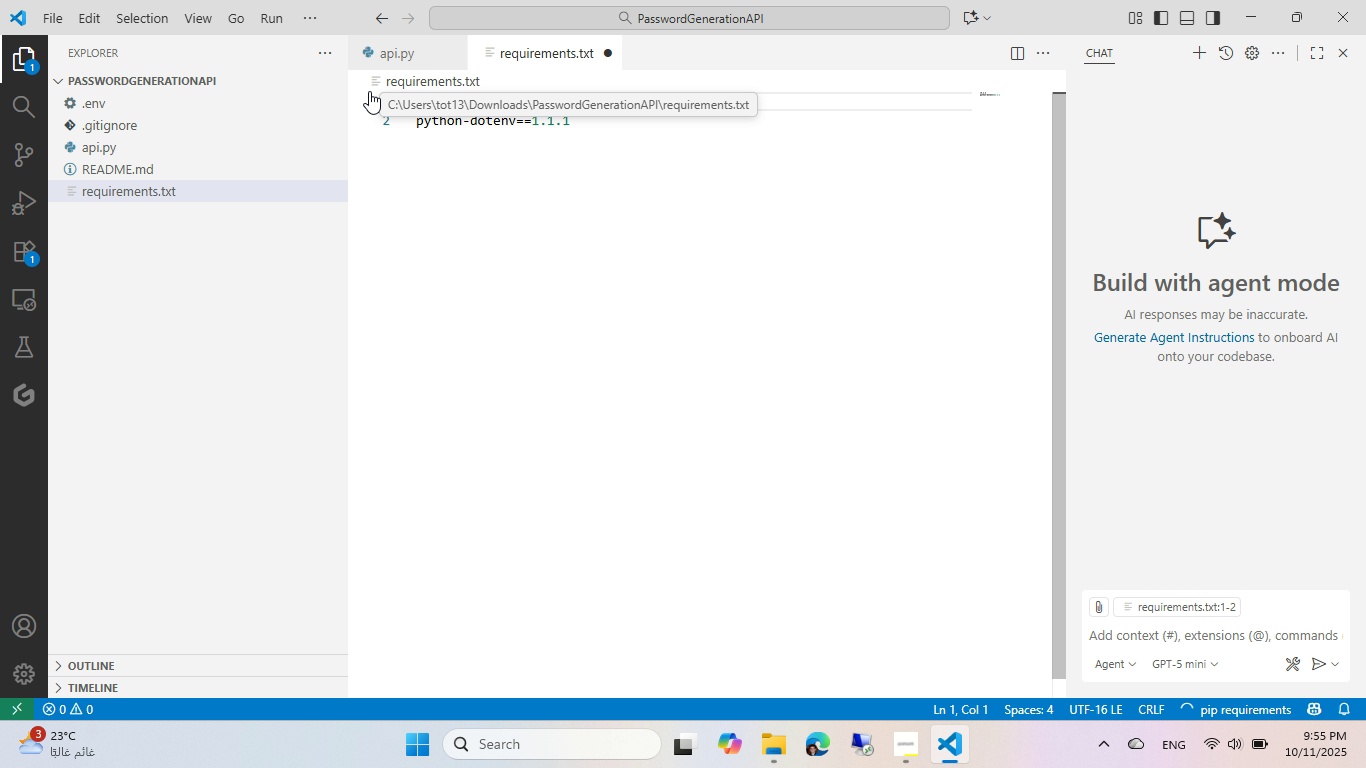 
key(Control+Delete)
 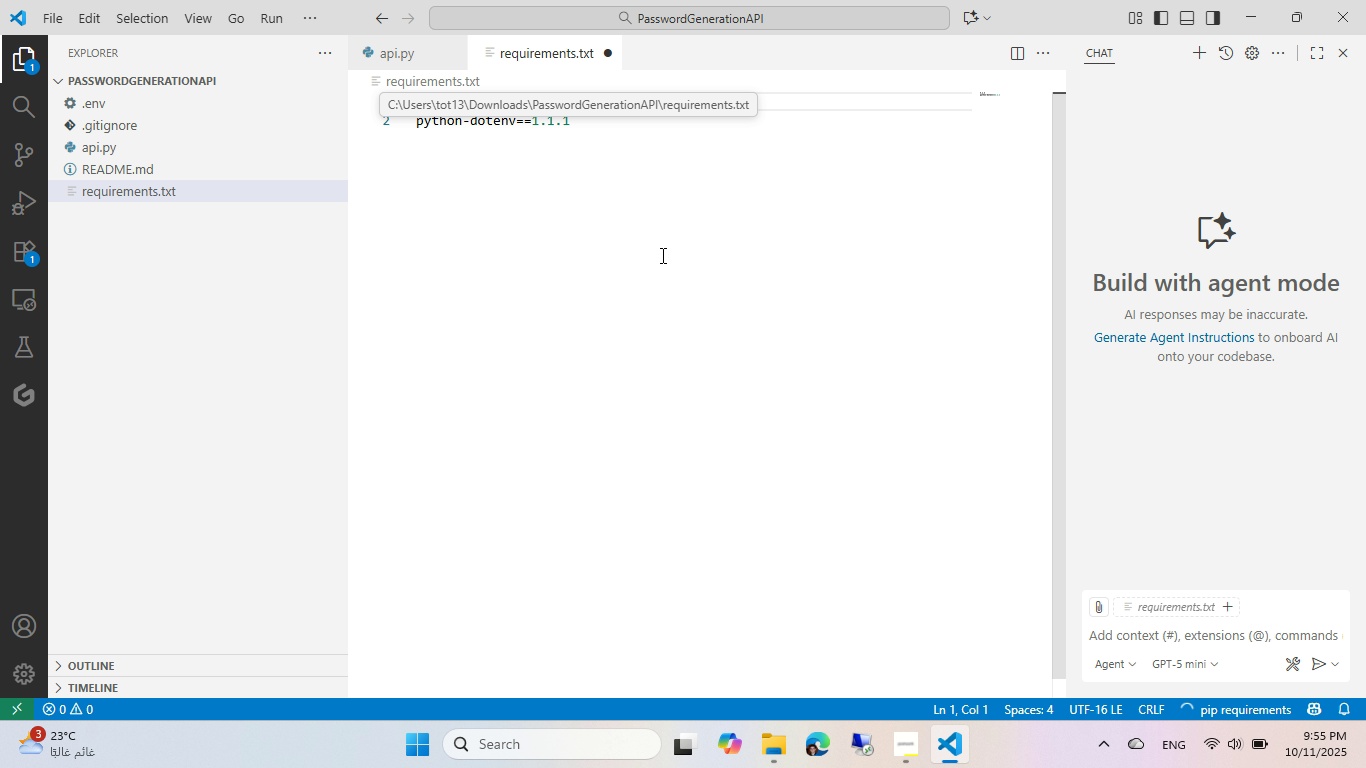 
left_click([661, 255])
 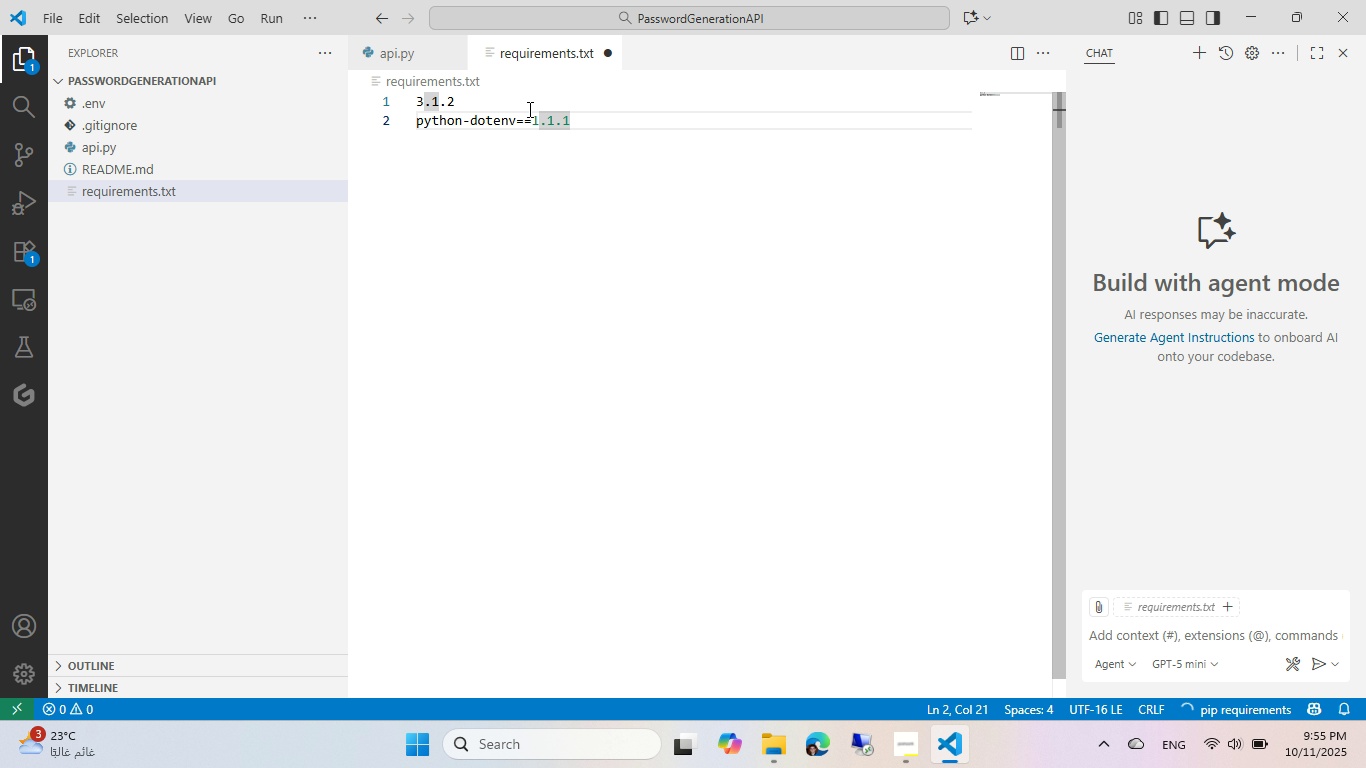 
left_click([528, 109])
 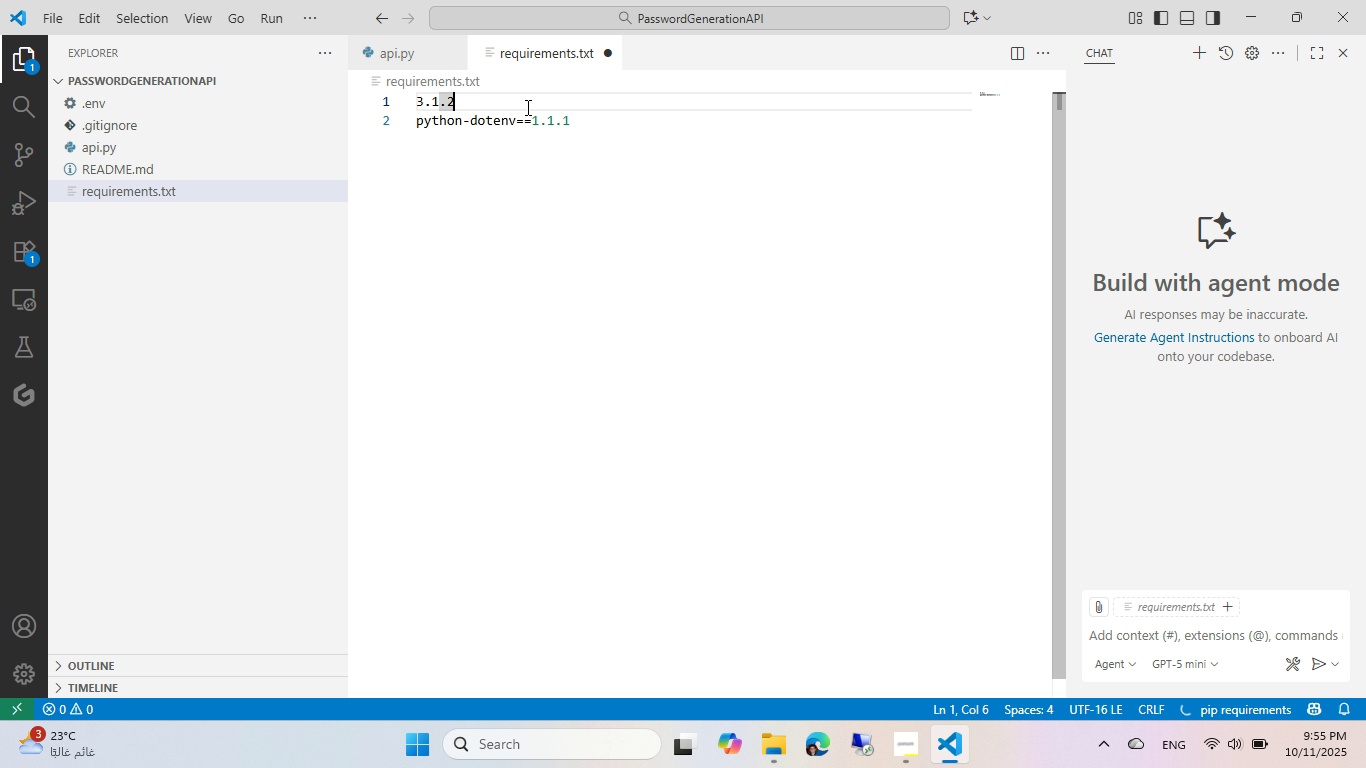 
key(Control+Backspace)
 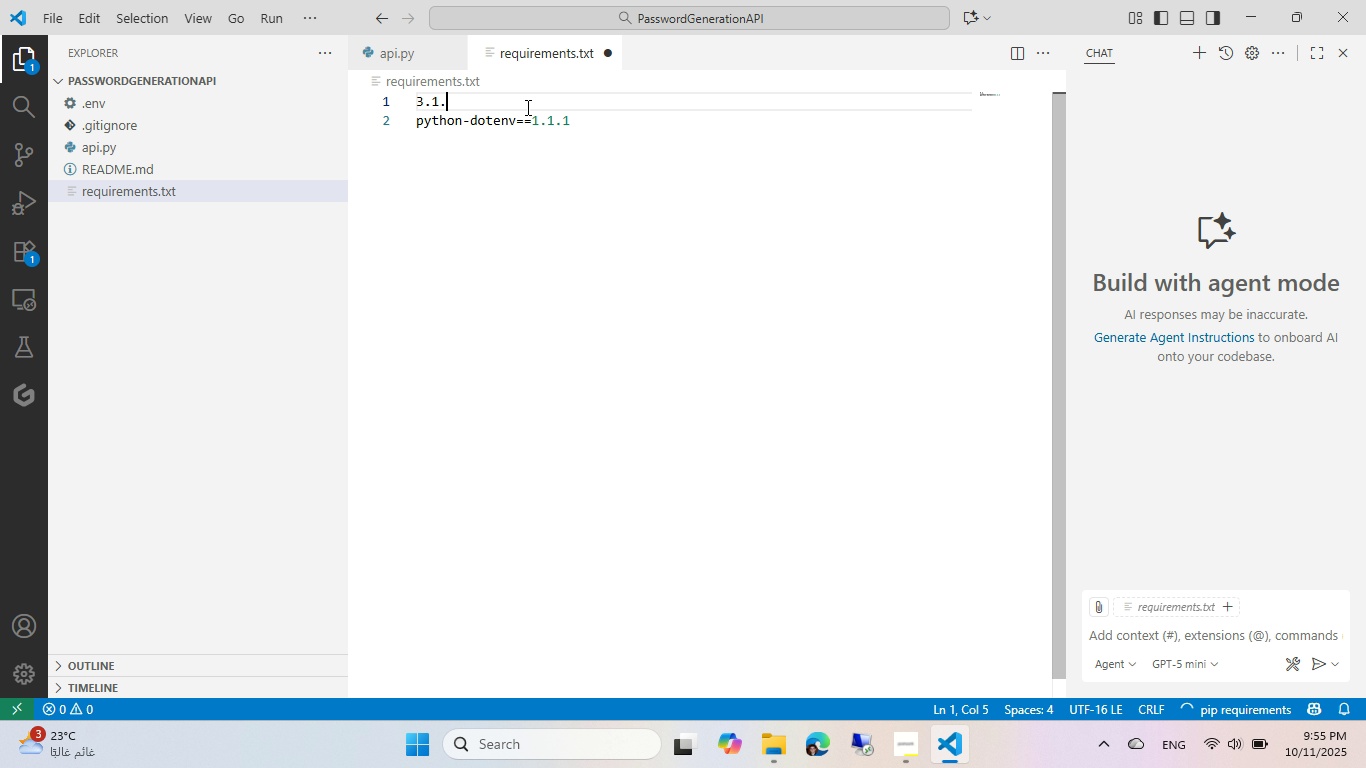 
key(Control+Backspace)
 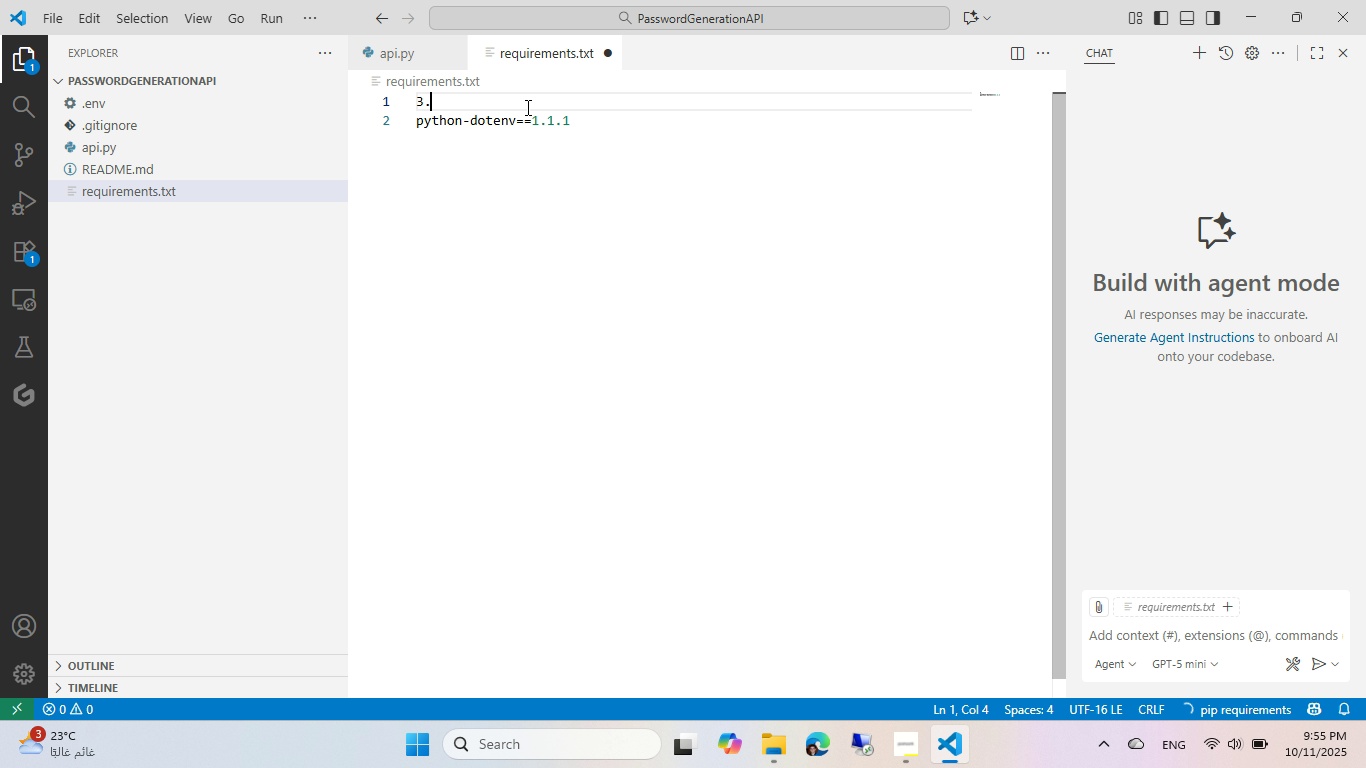 
key(Control+Backspace)
 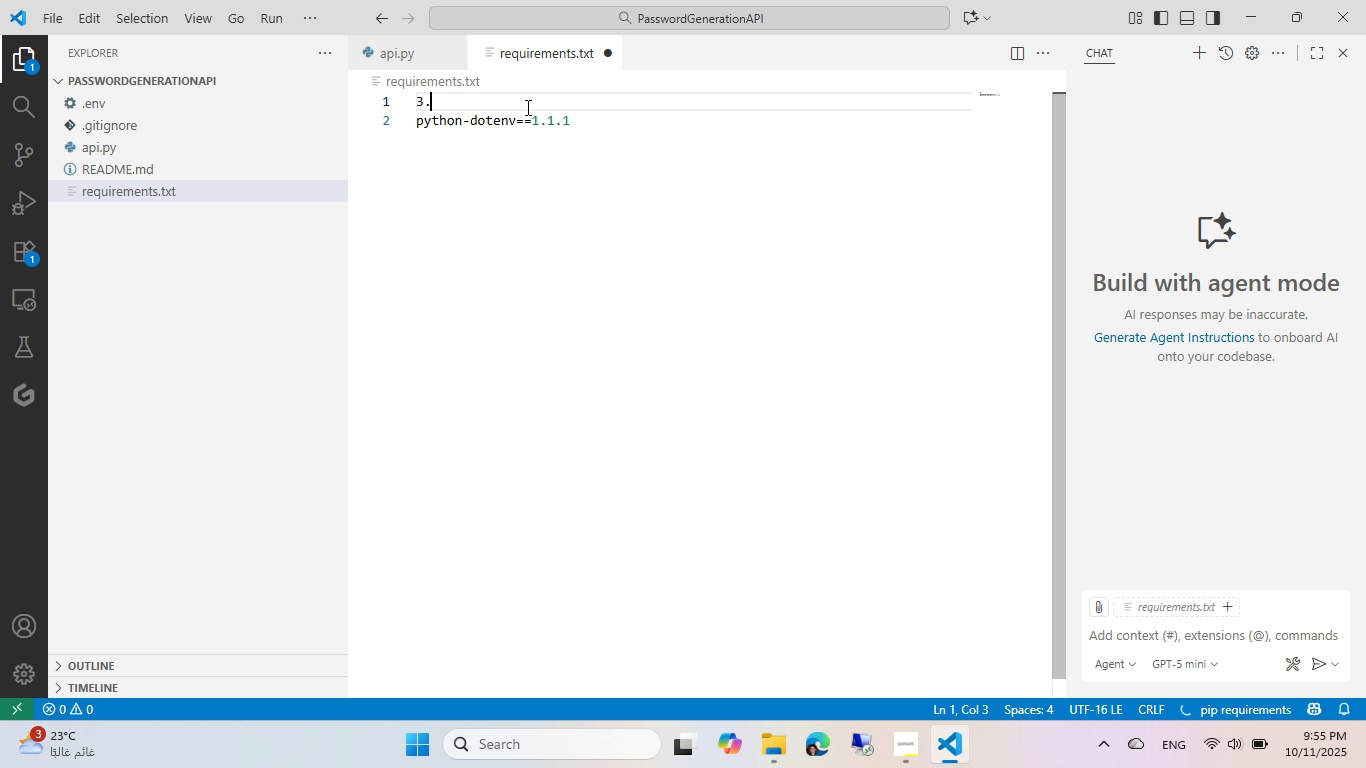 
key(Control+Backspace)
 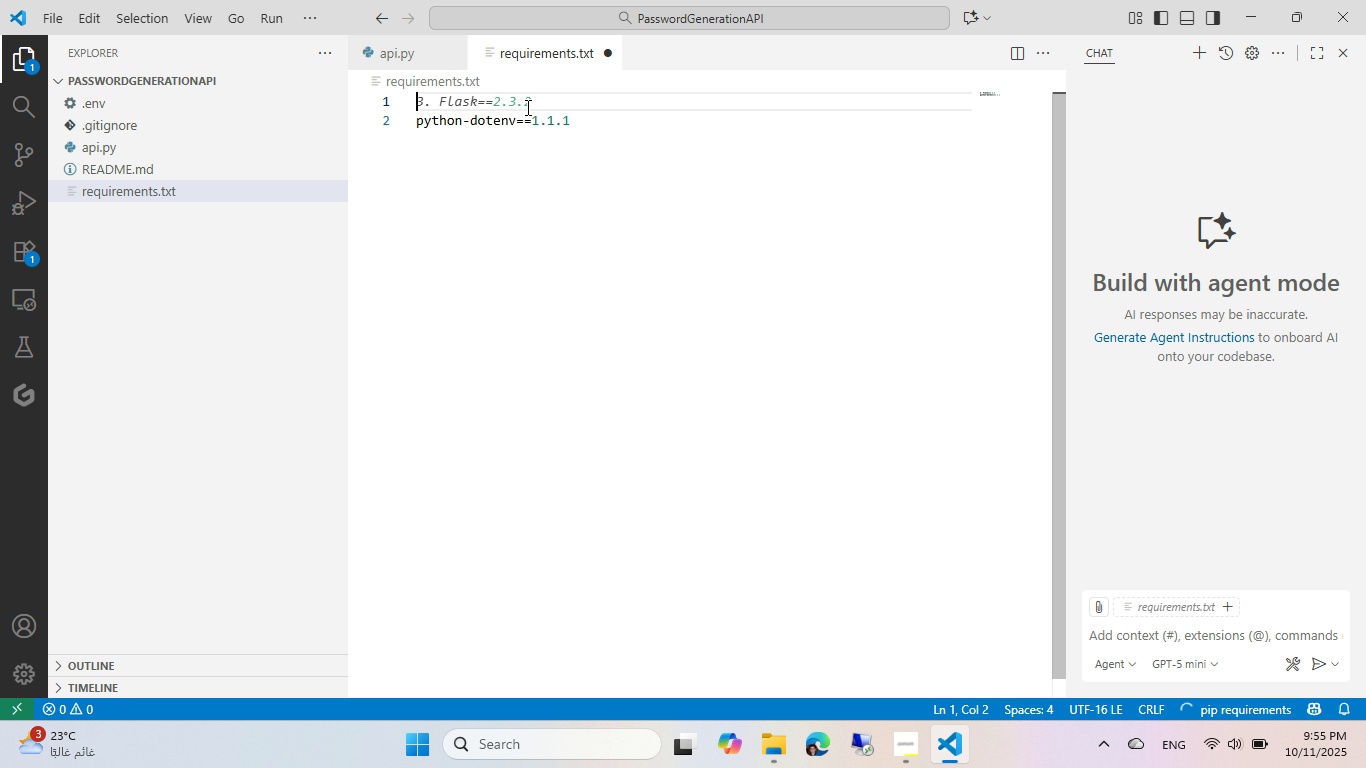 
key(Control+Backspace)
 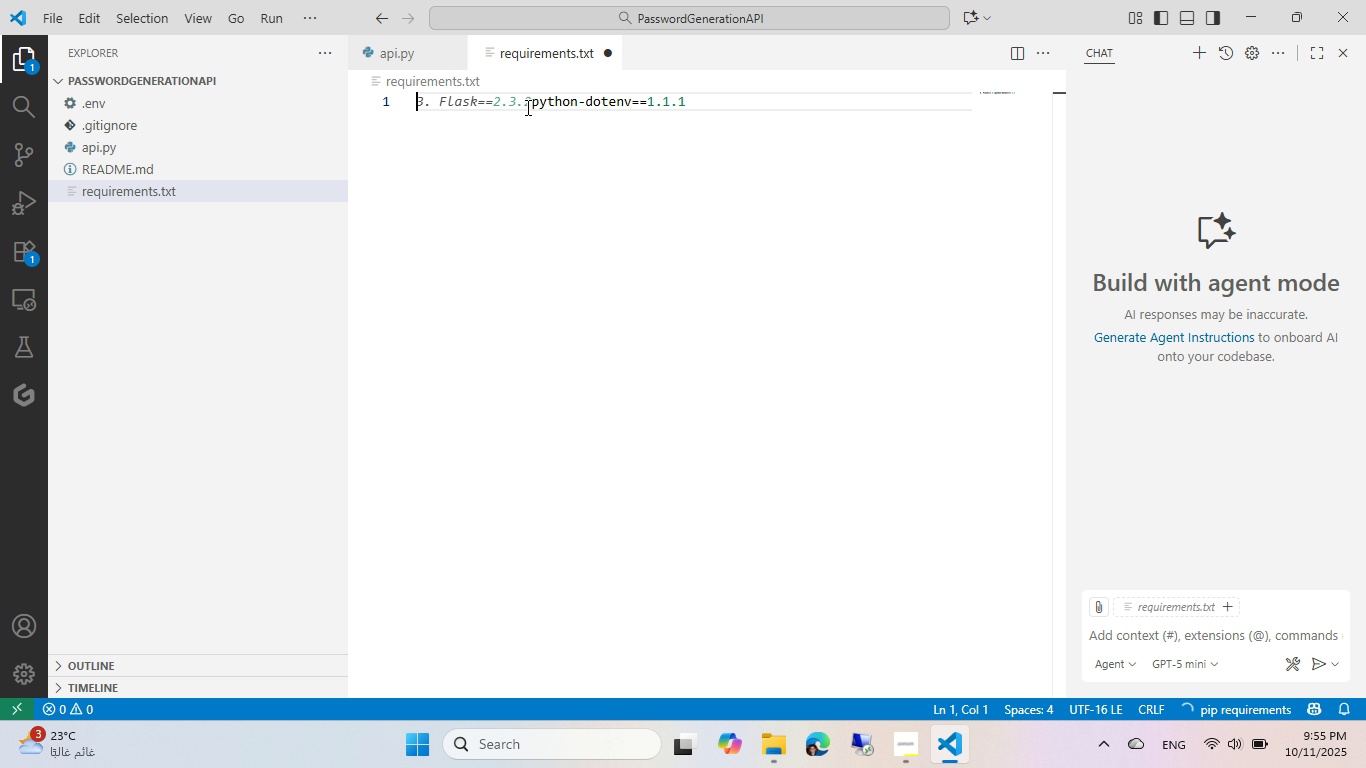 
key(Delete)
 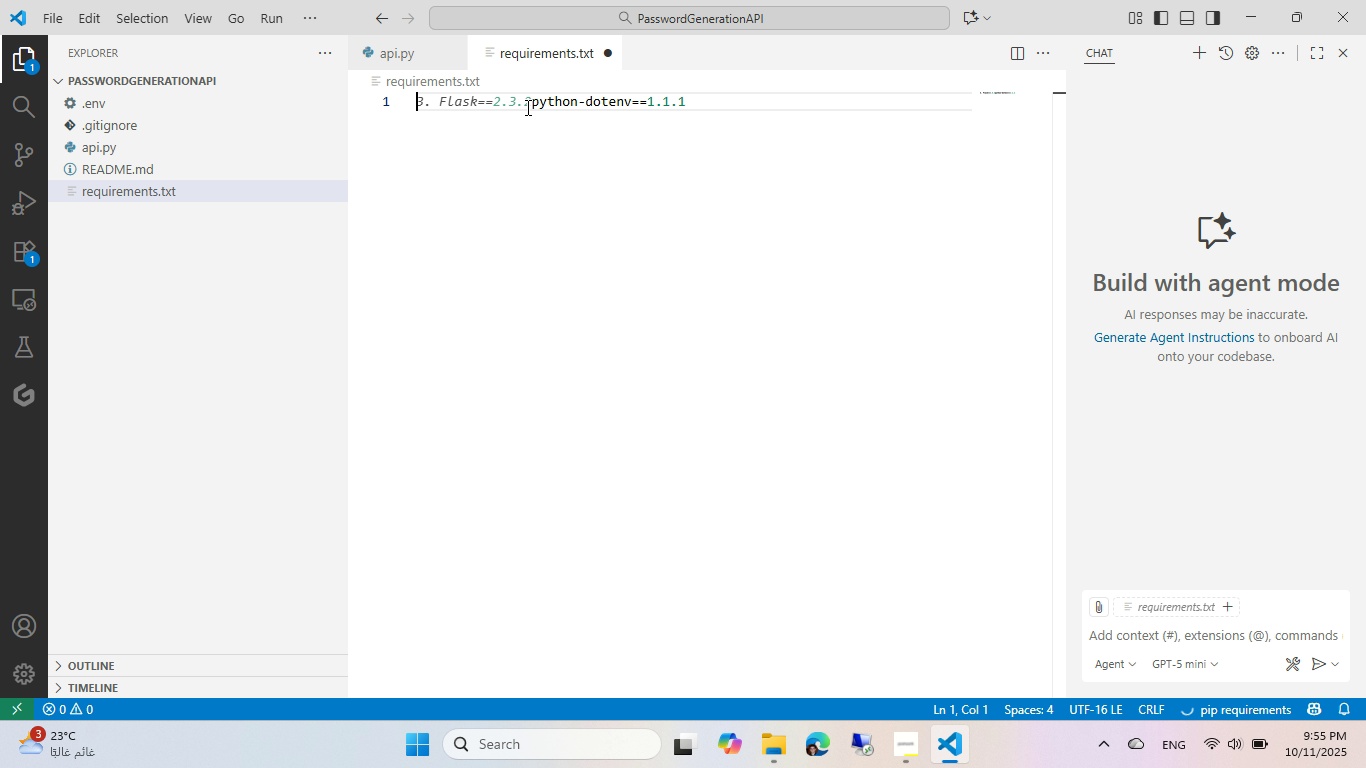 
key(Control+ControlLeft)
 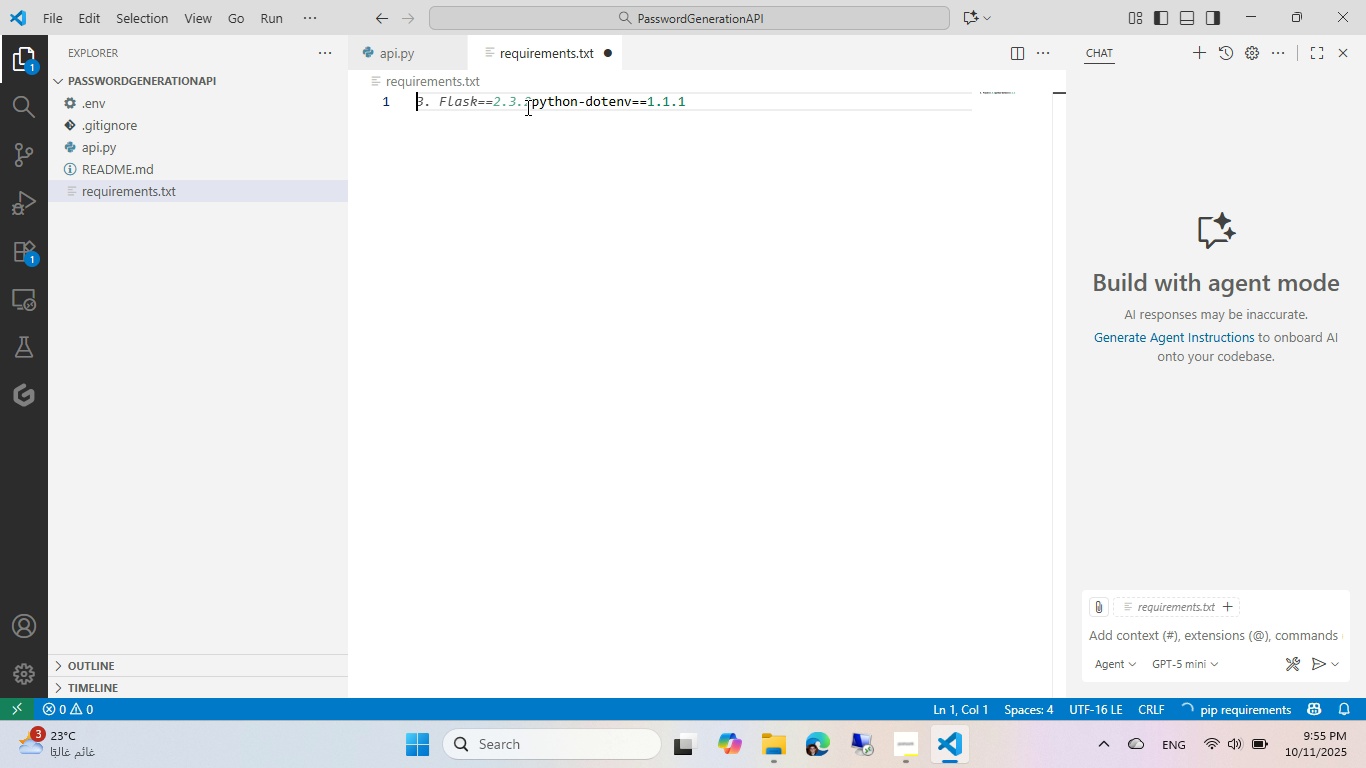 
key(Backquote)
 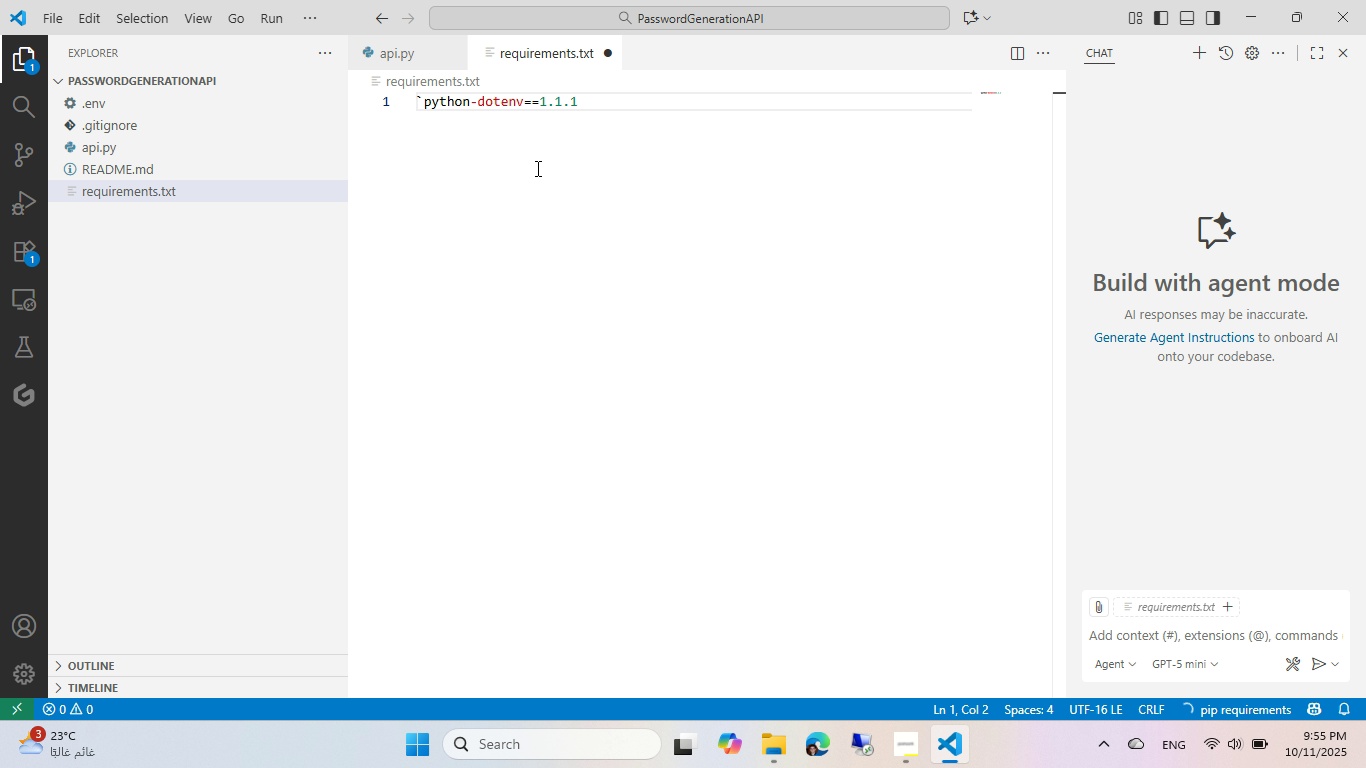 
key(Backspace)
 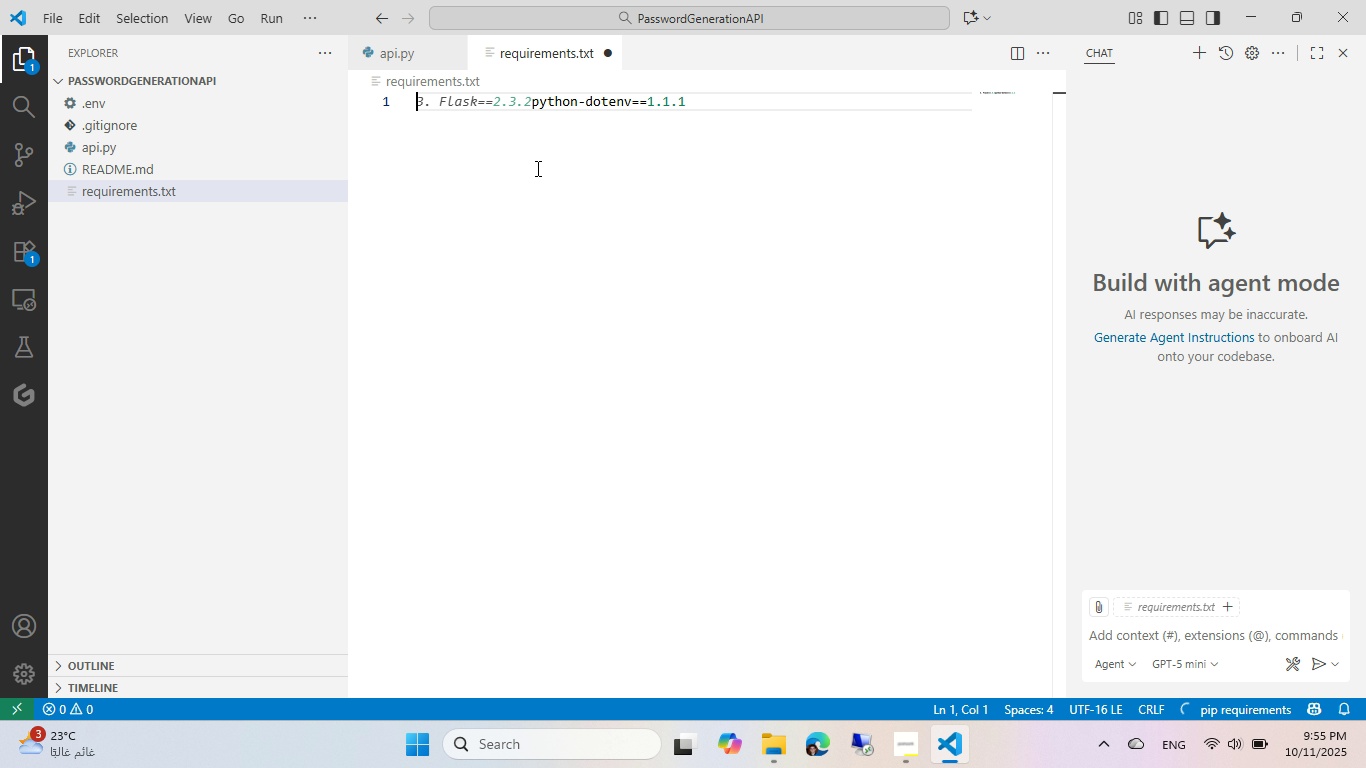 
key(Control+S)
 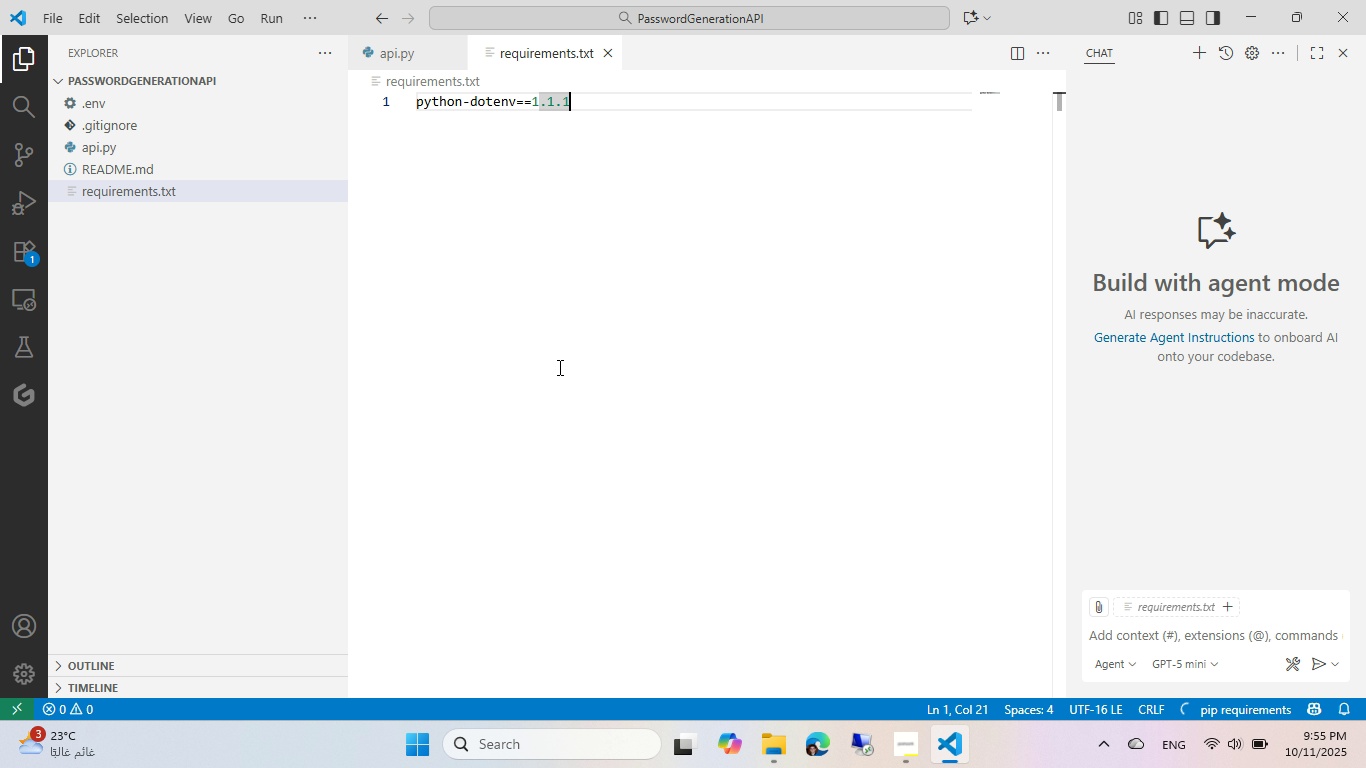 
left_click([558, 367])
 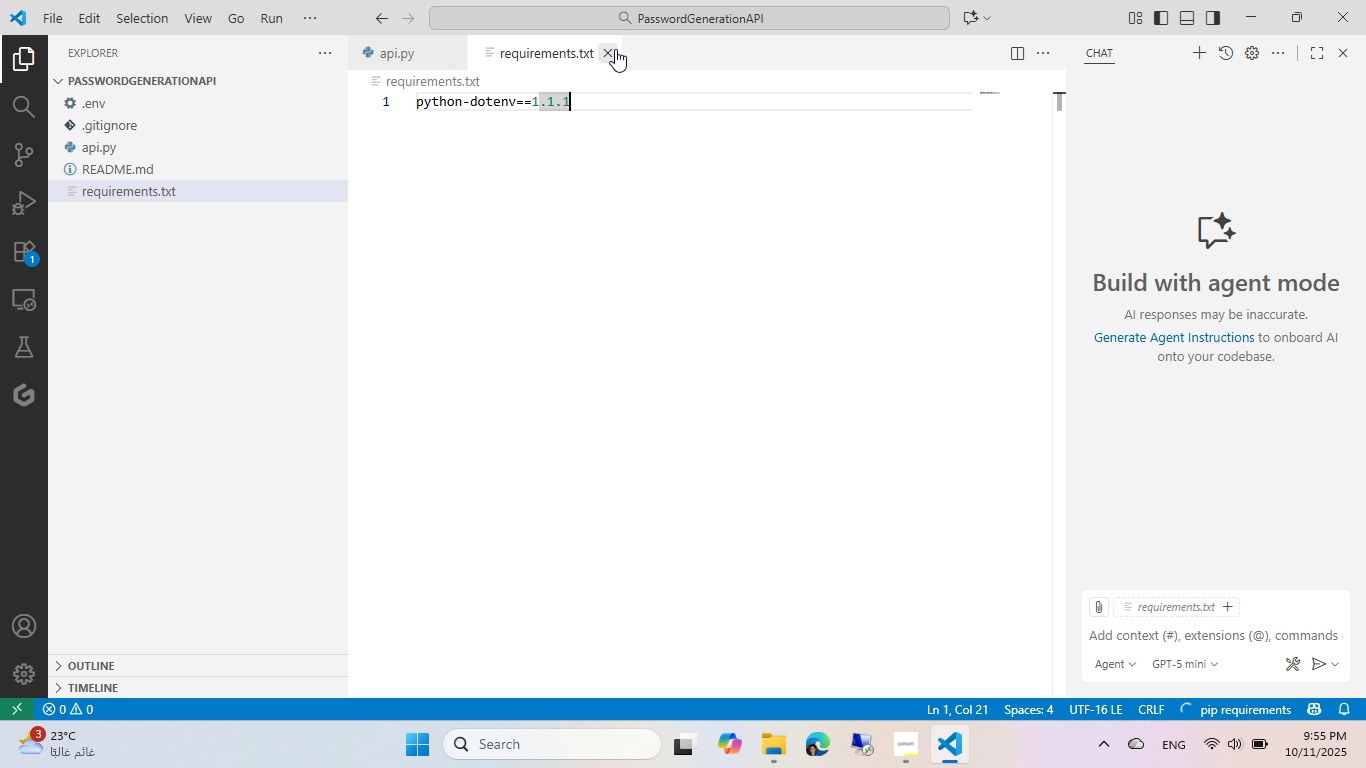 
left_click([607, 49])
 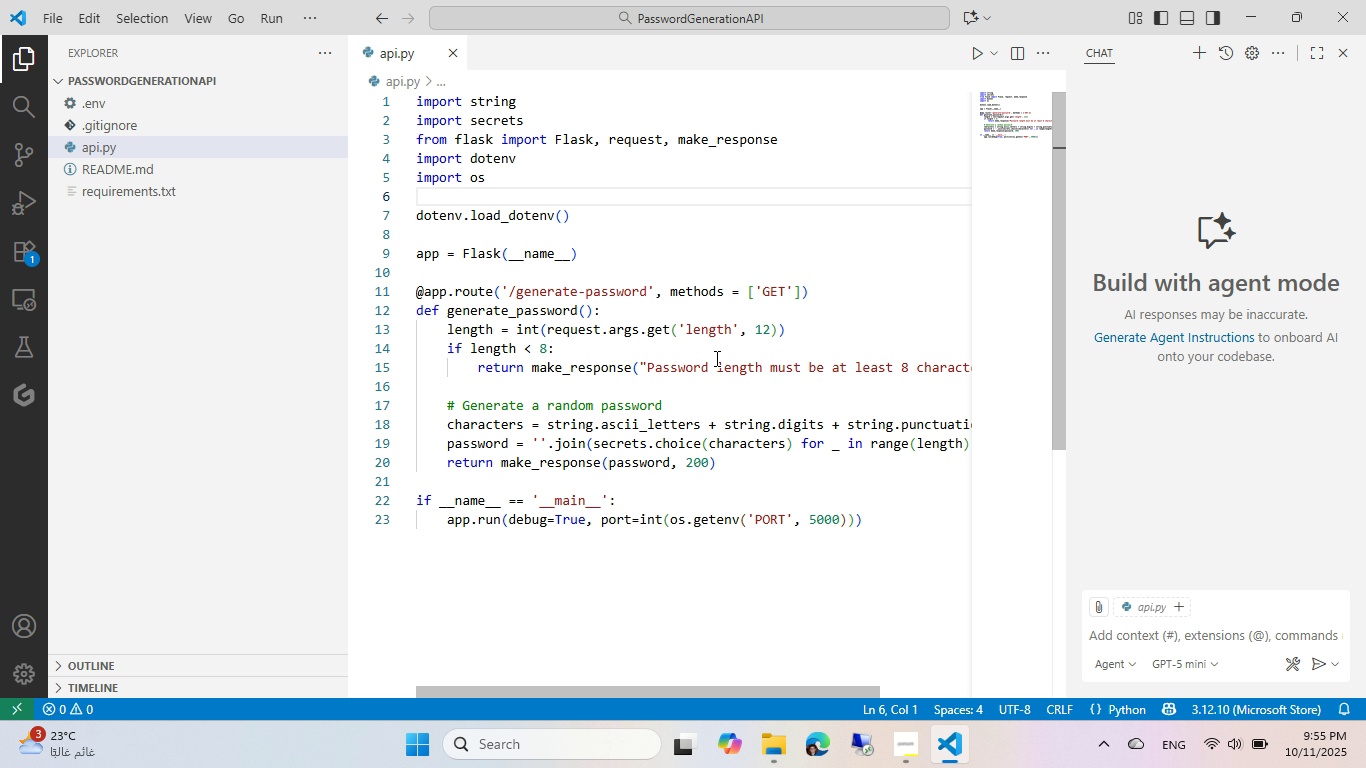 
mouse_move([611, 331])
 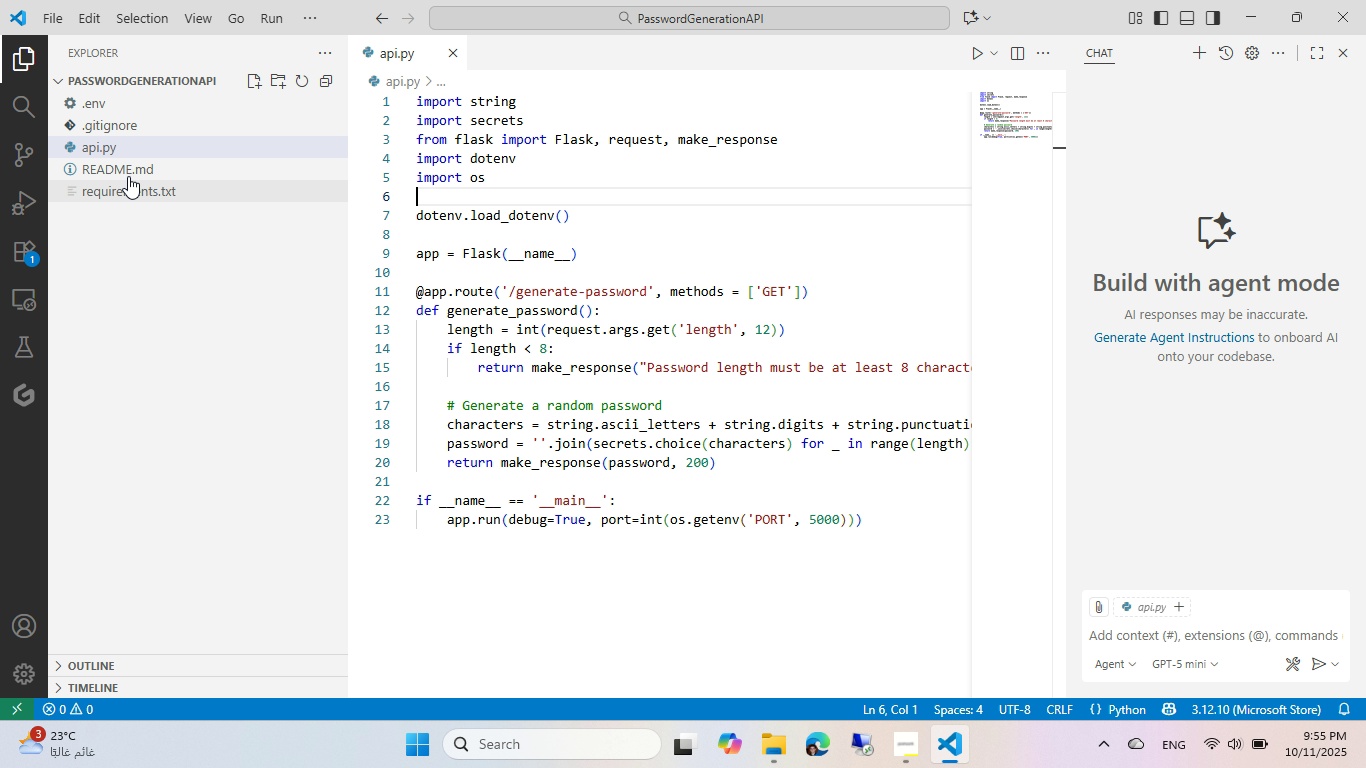 
left_click([119, 113])
 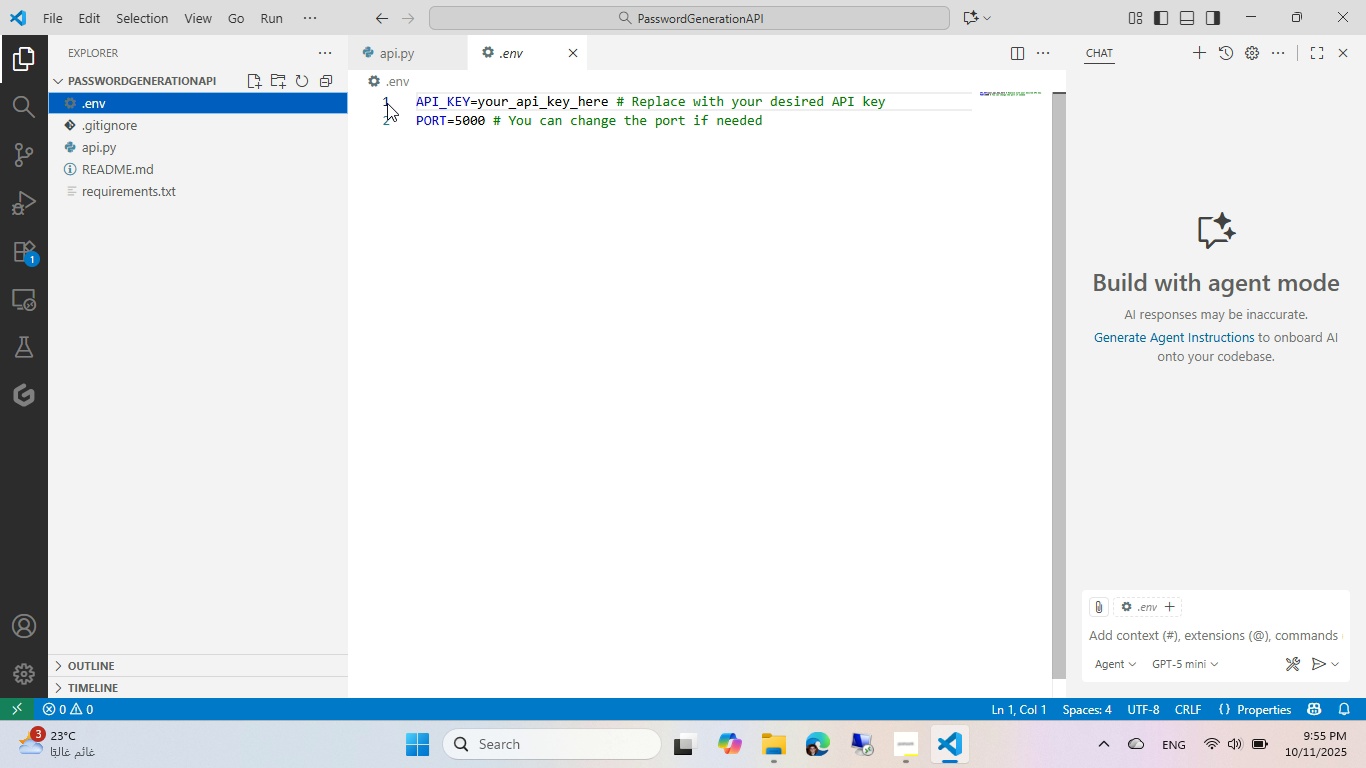 
left_click([387, 99])
 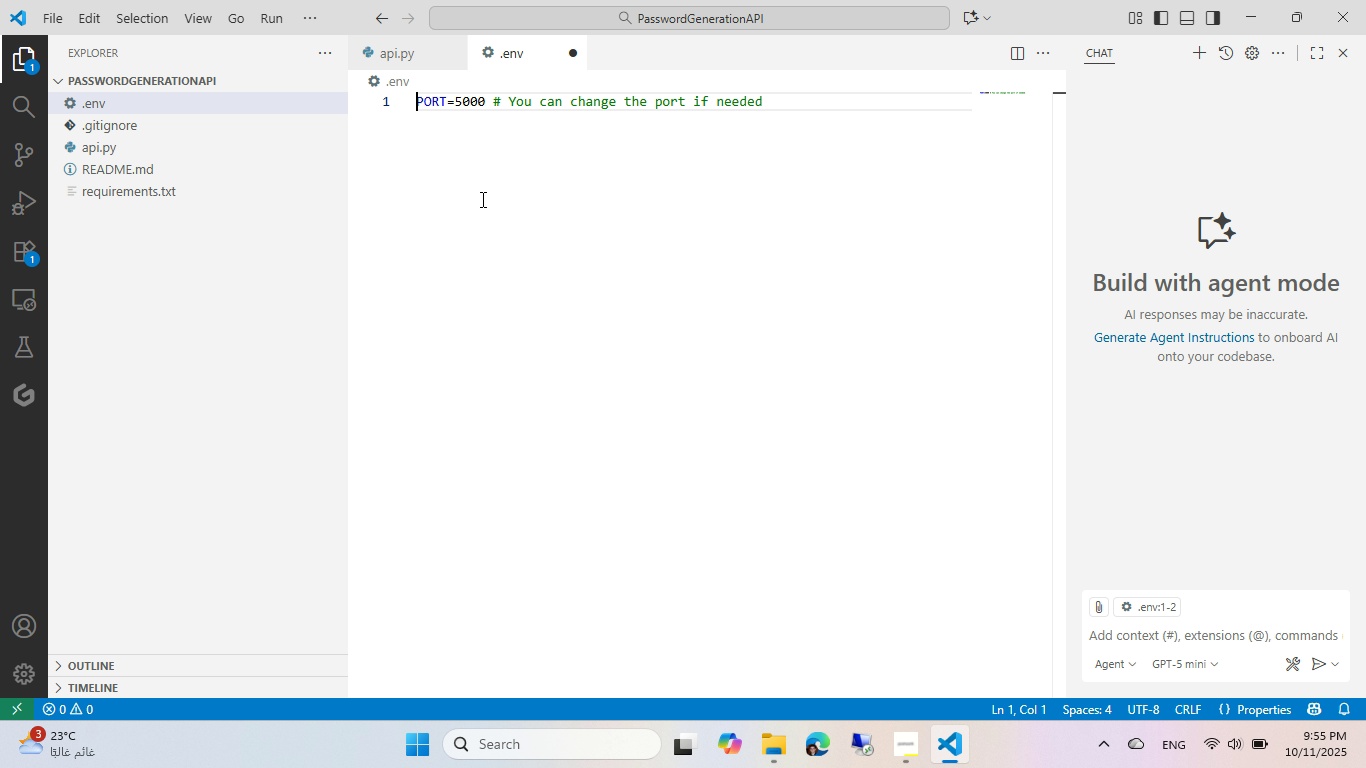 
key(Backspace)
 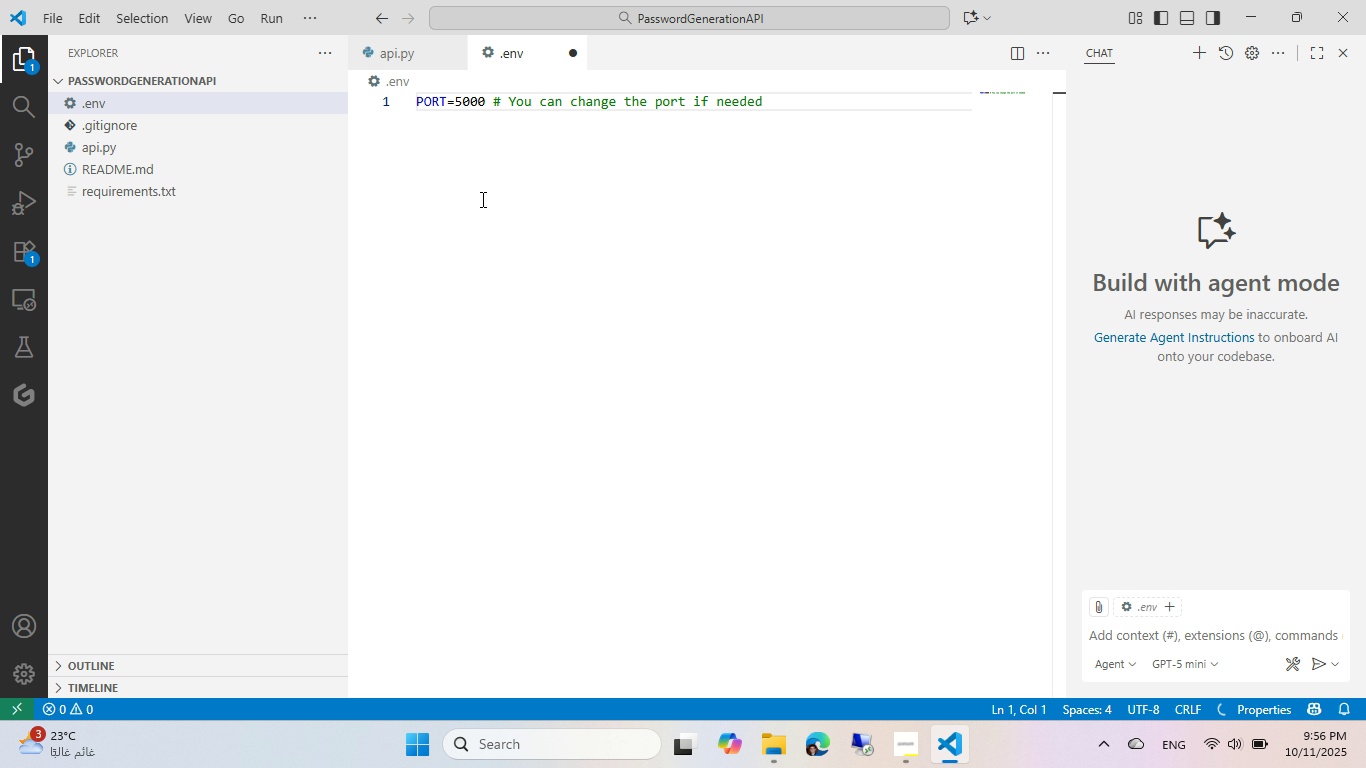 
key(Control+ControlLeft)
 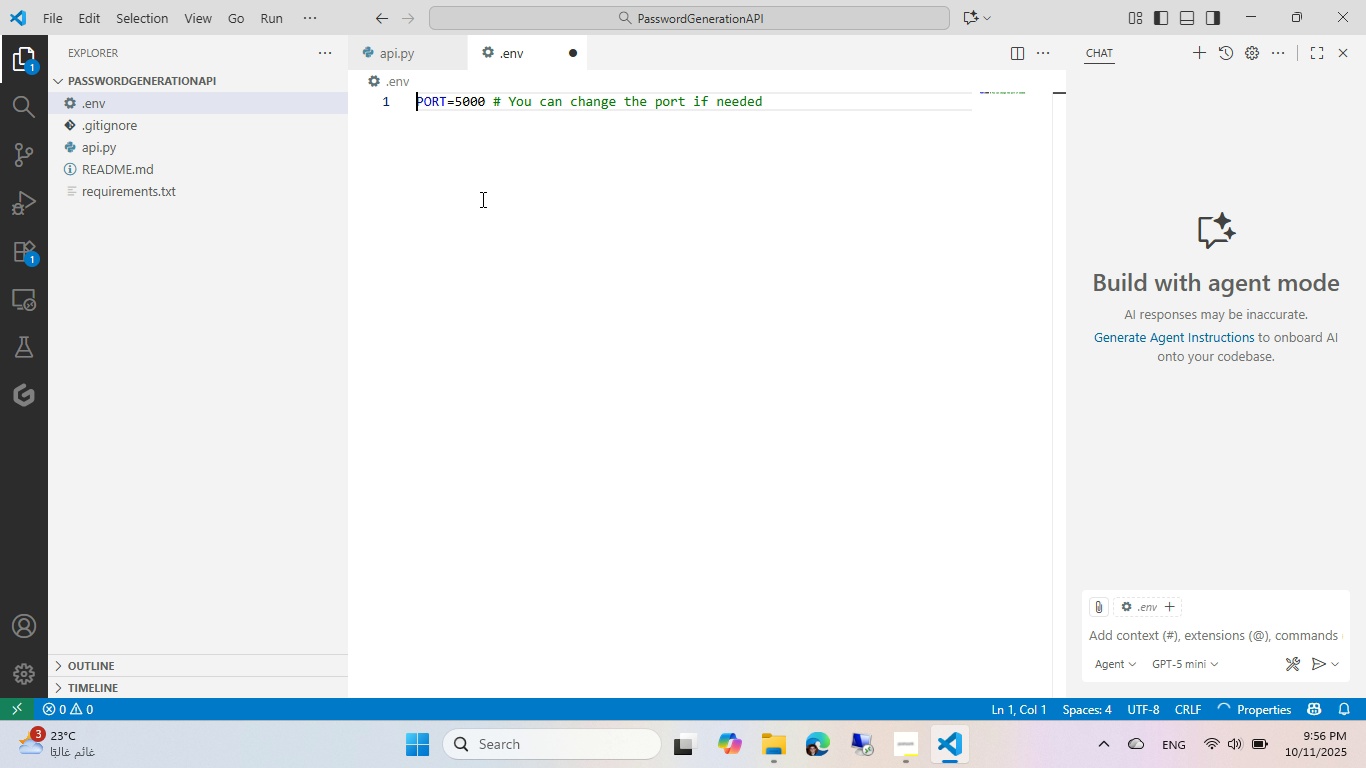 
key(Control+S)
 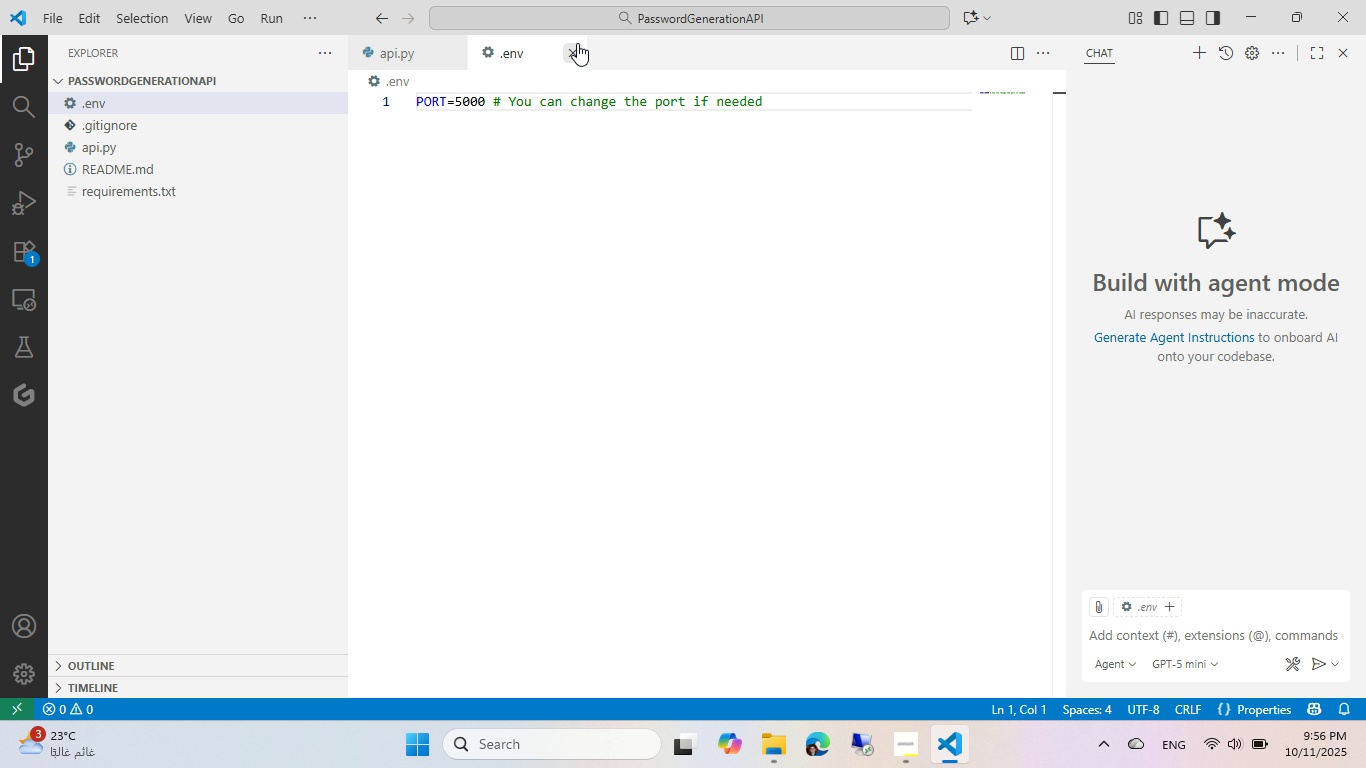 
left_click([575, 47])
 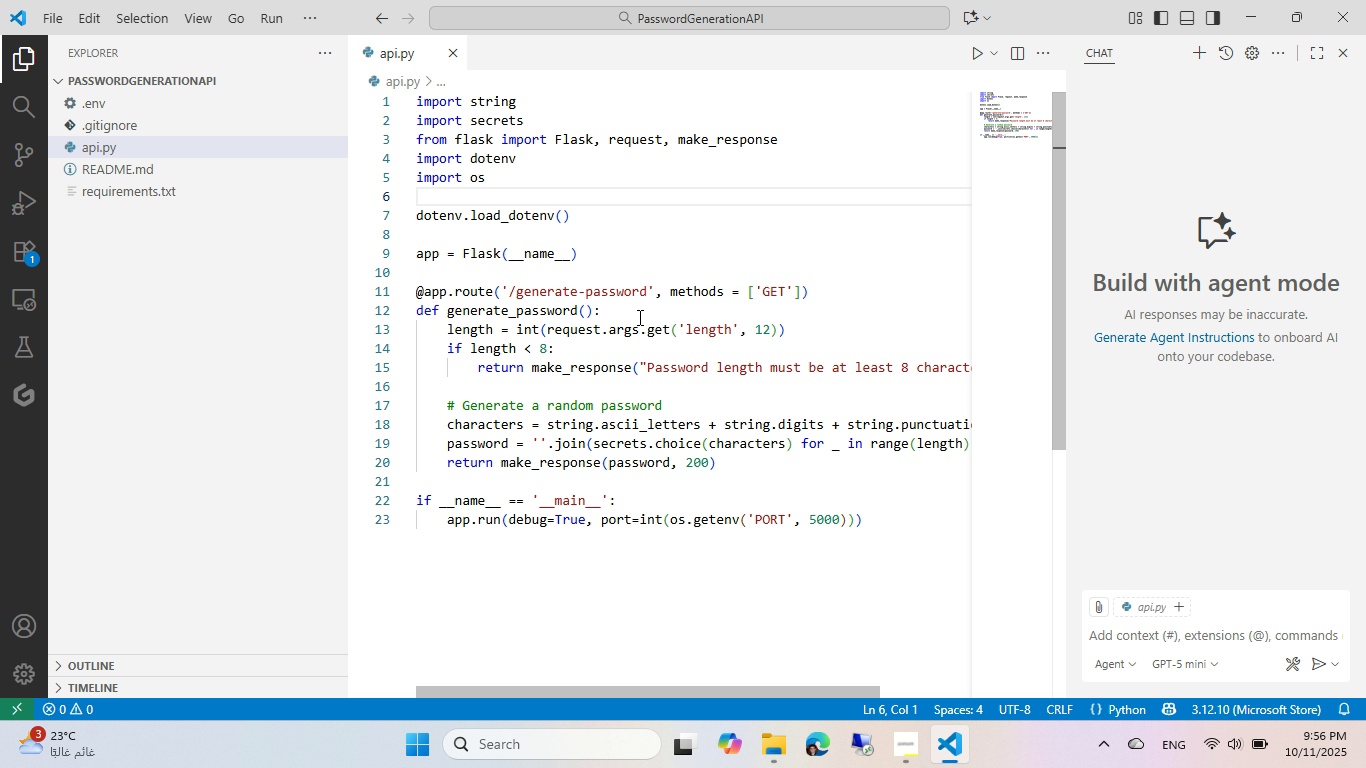 
left_click([638, 317])
 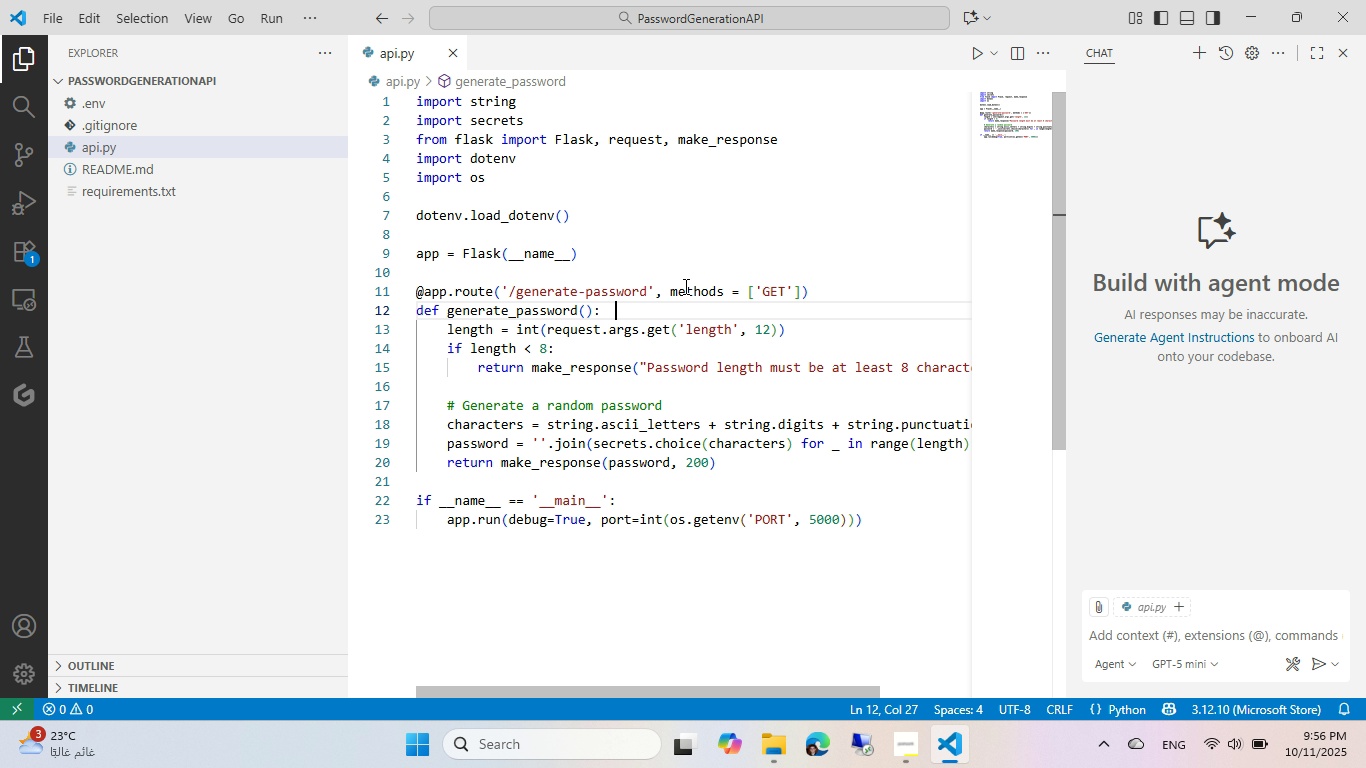 
left_click([700, 415])
 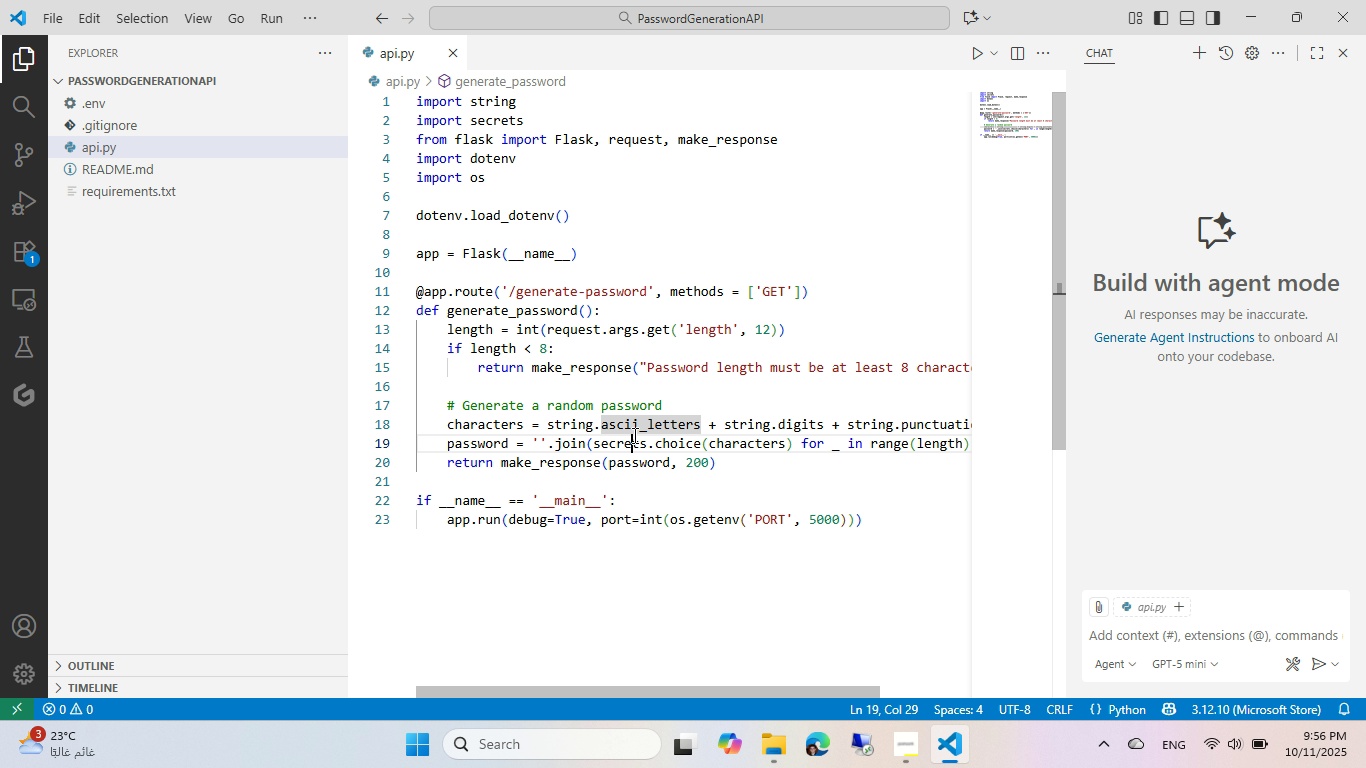 
left_click([633, 435])
 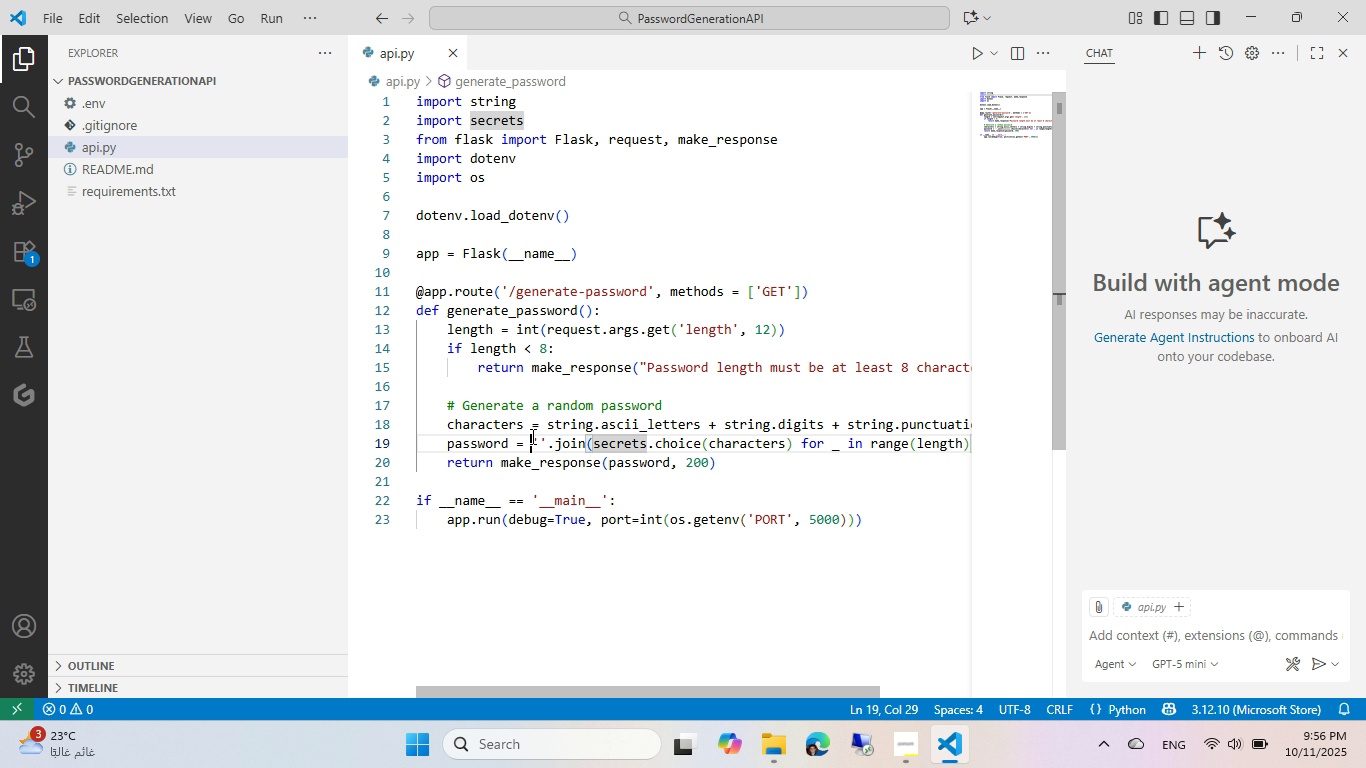 
left_click([531, 436])
 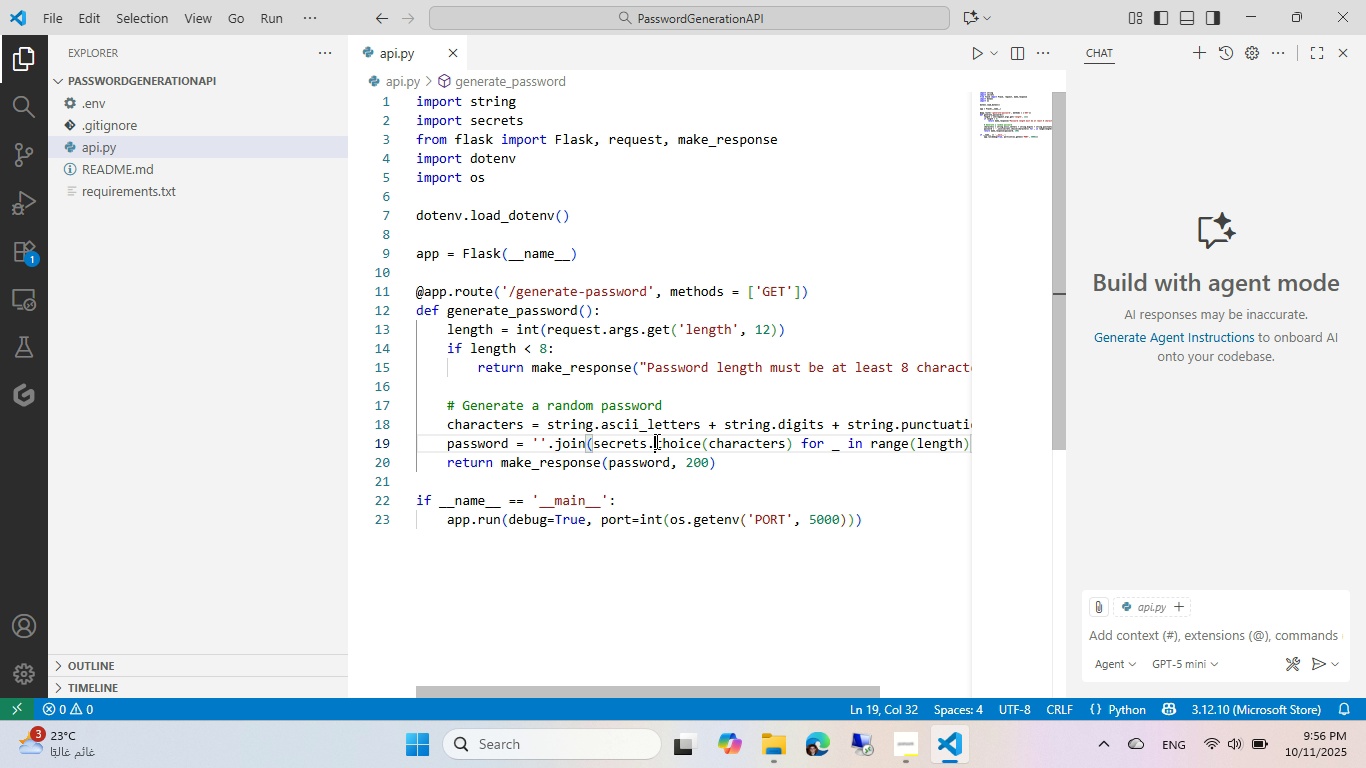 
left_click([655, 441])
 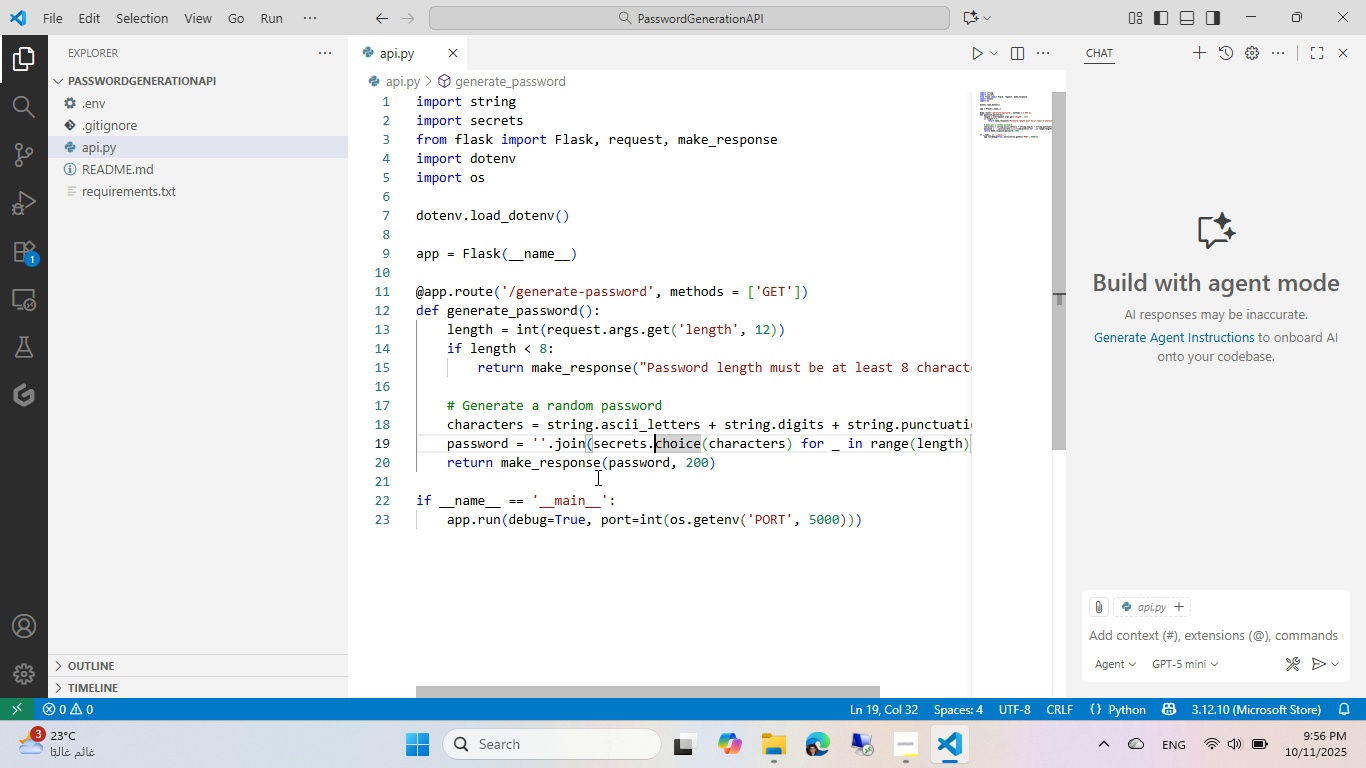 
wait(9.99)
 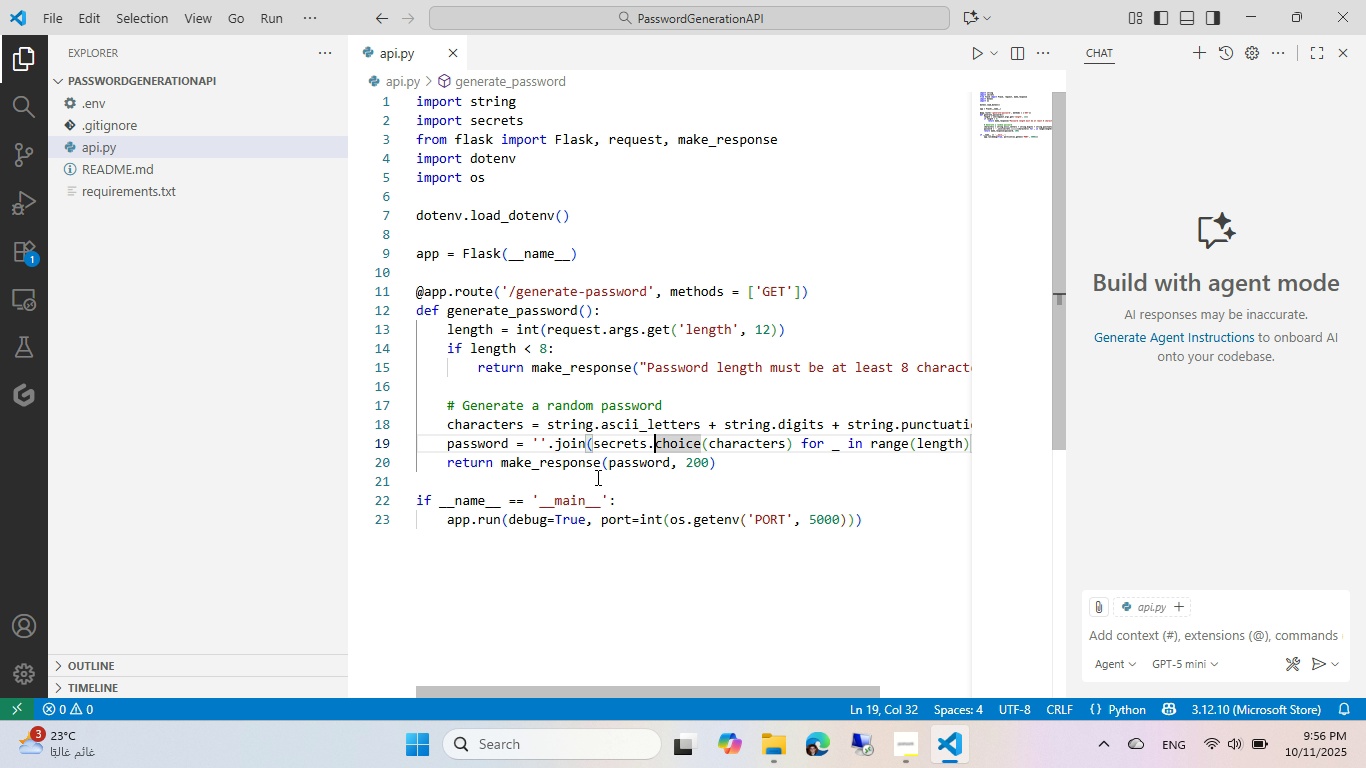 
left_click([590, 444])
 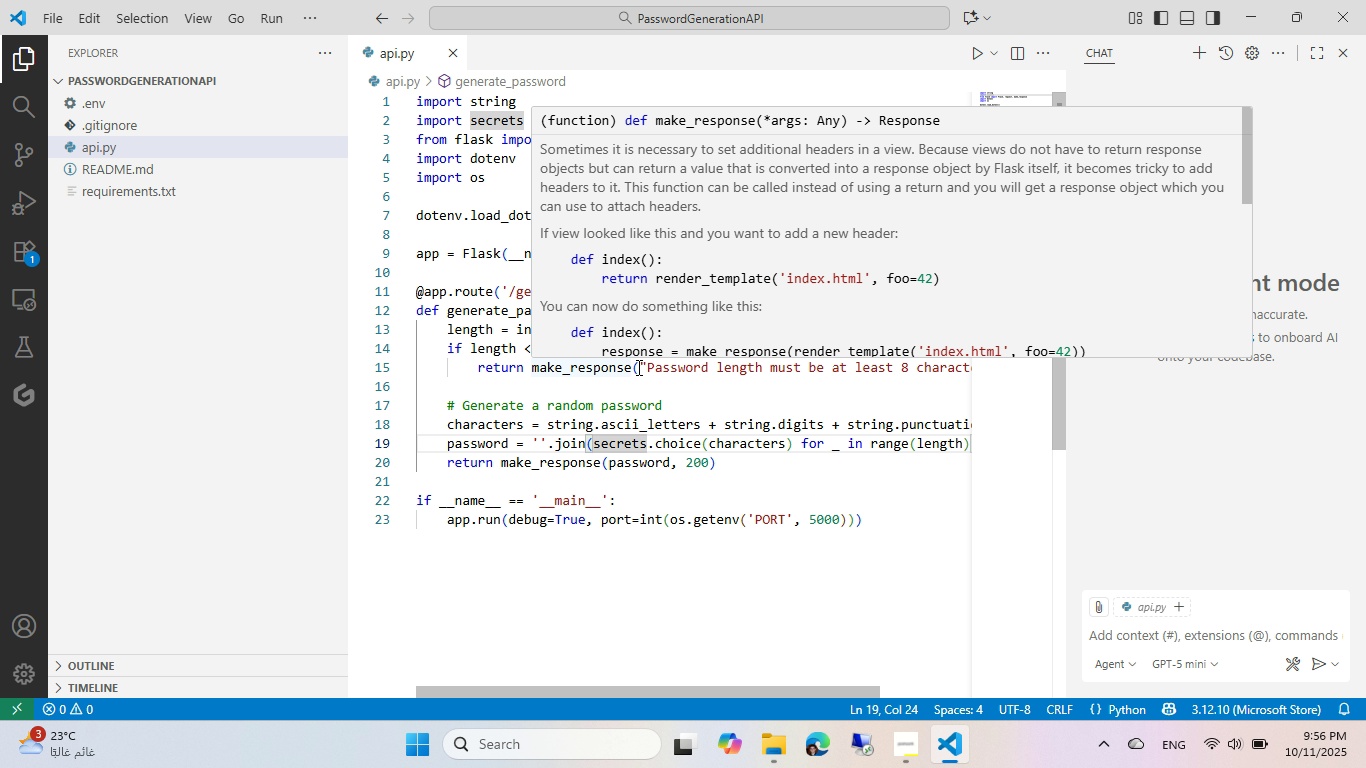 
key(Control+Backspace)
 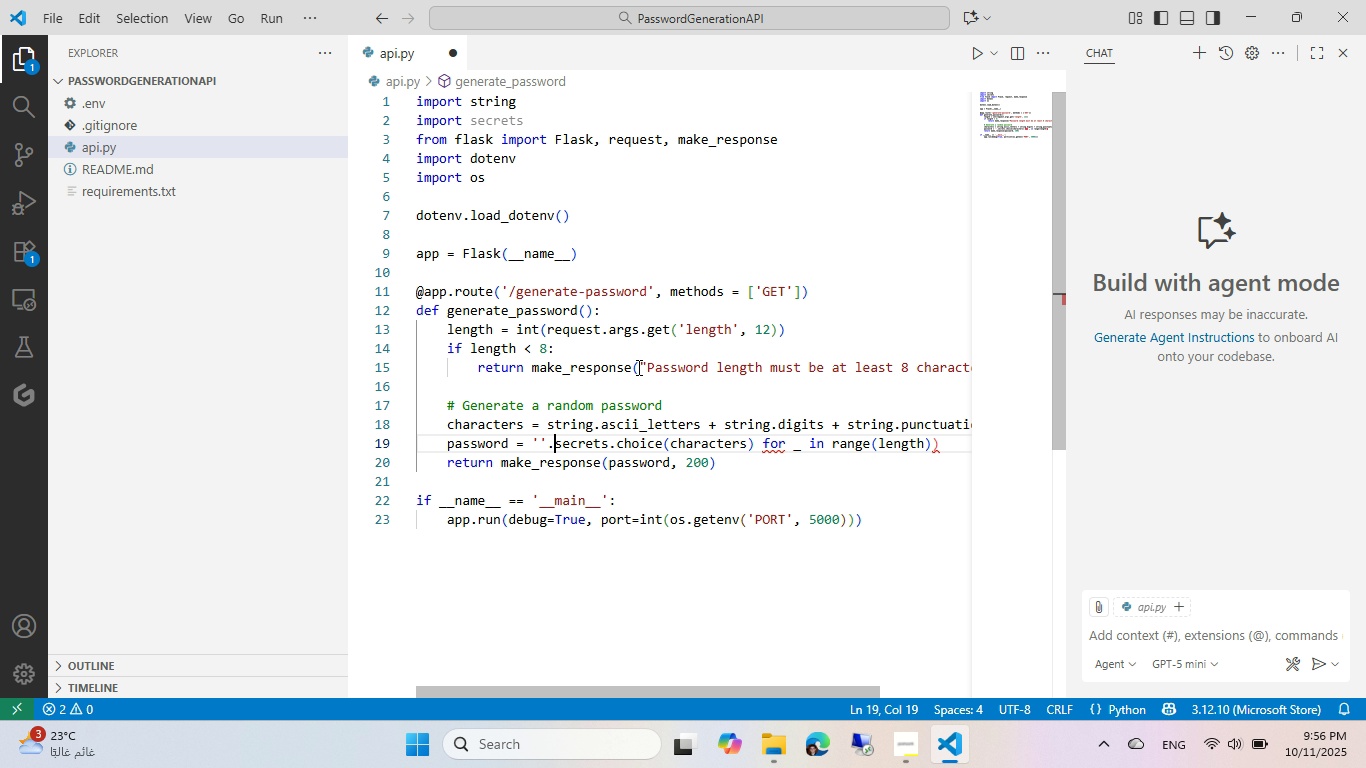 
key(Control+Backspace)
 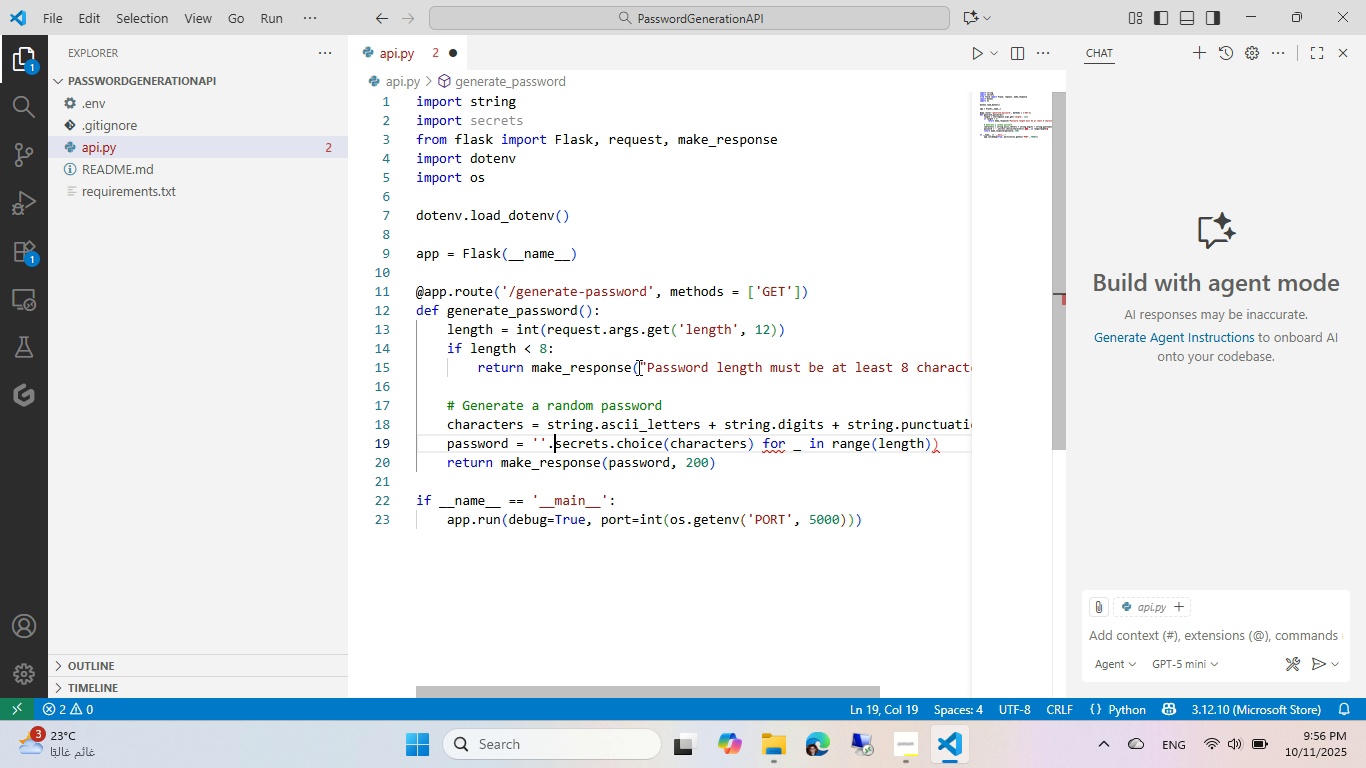 
key(Backspace)
 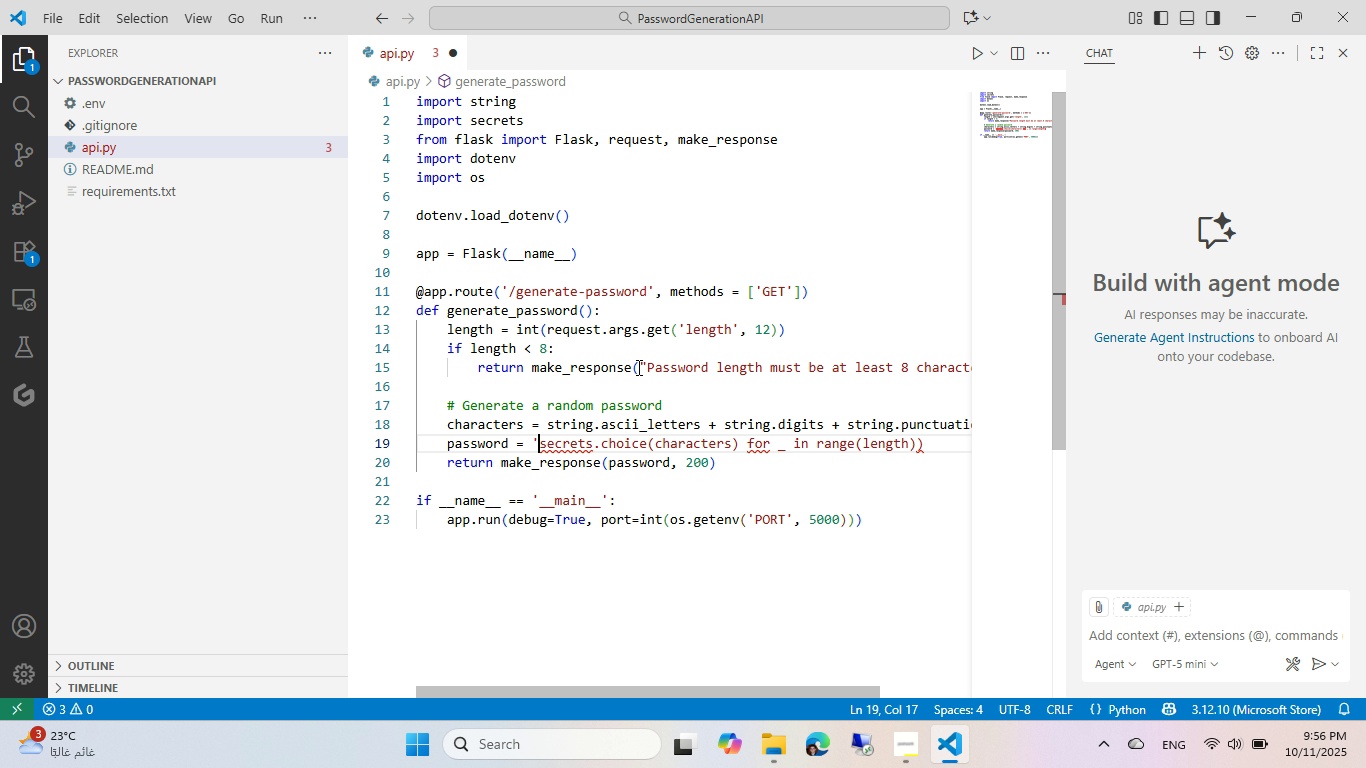 
key(Backspace)
 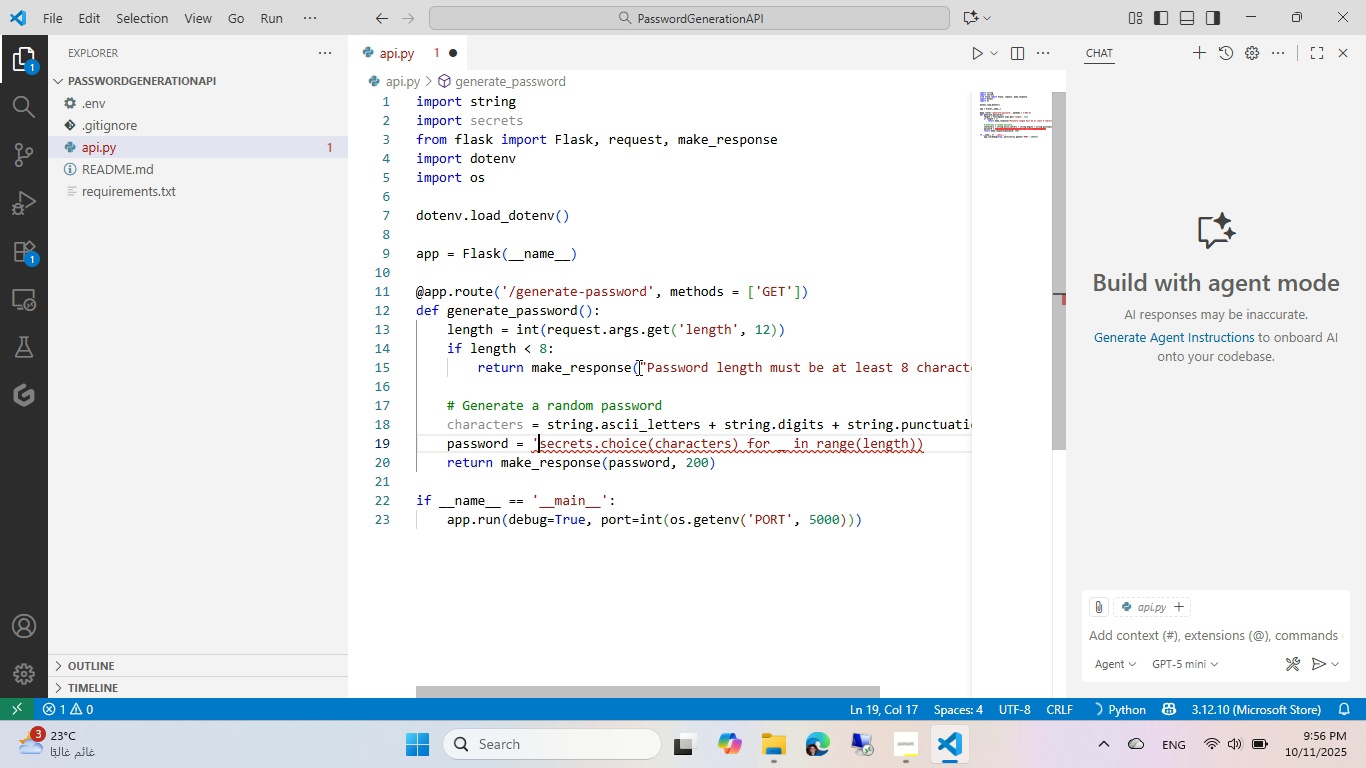 
key(Backspace)
 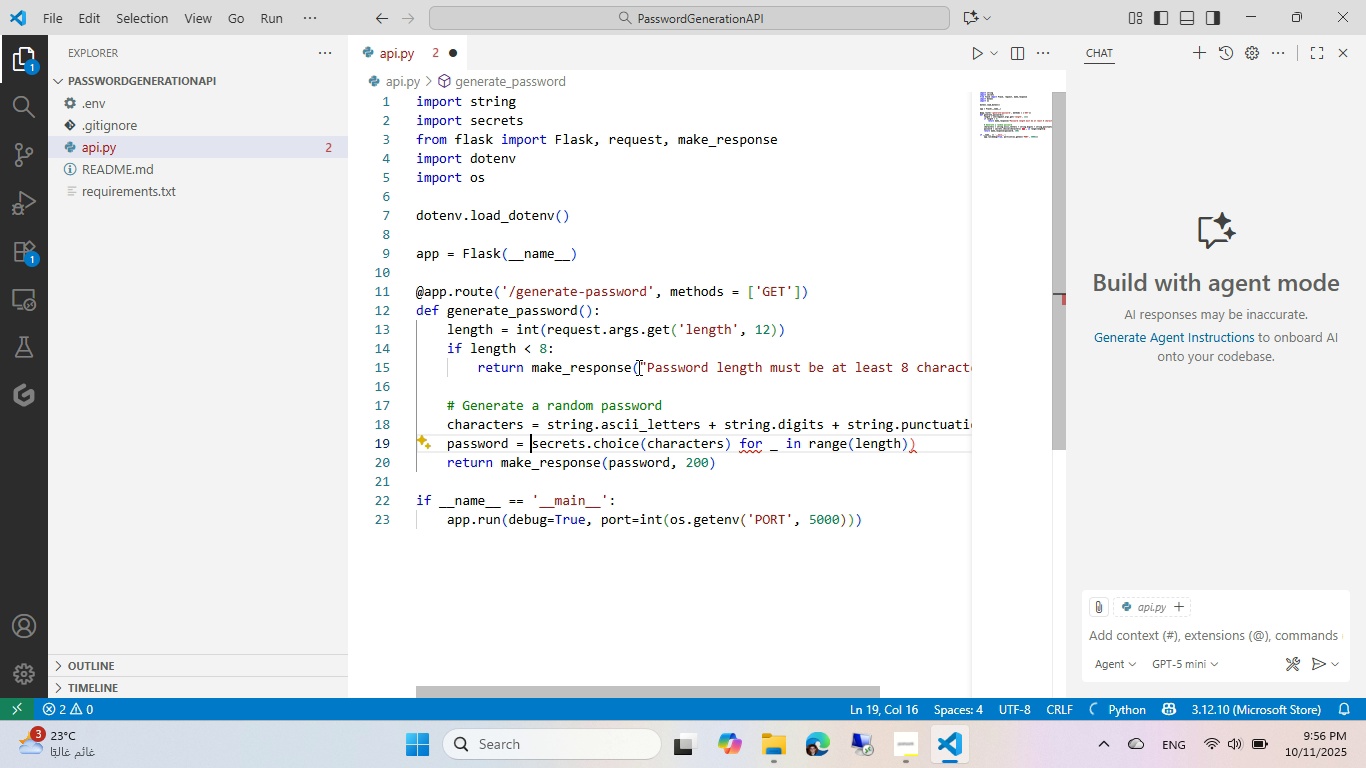 
key(End)
 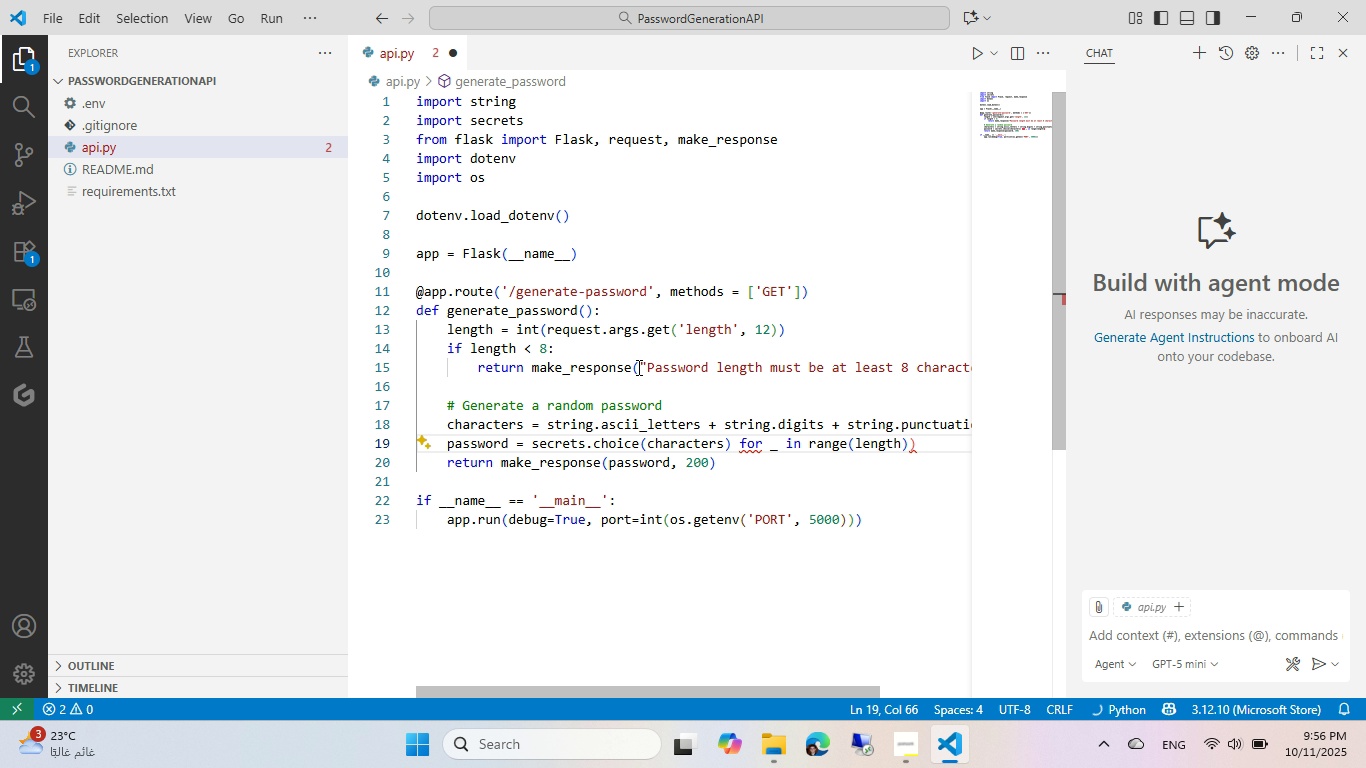 
hold_key(key=Backspace, duration=1.13)
 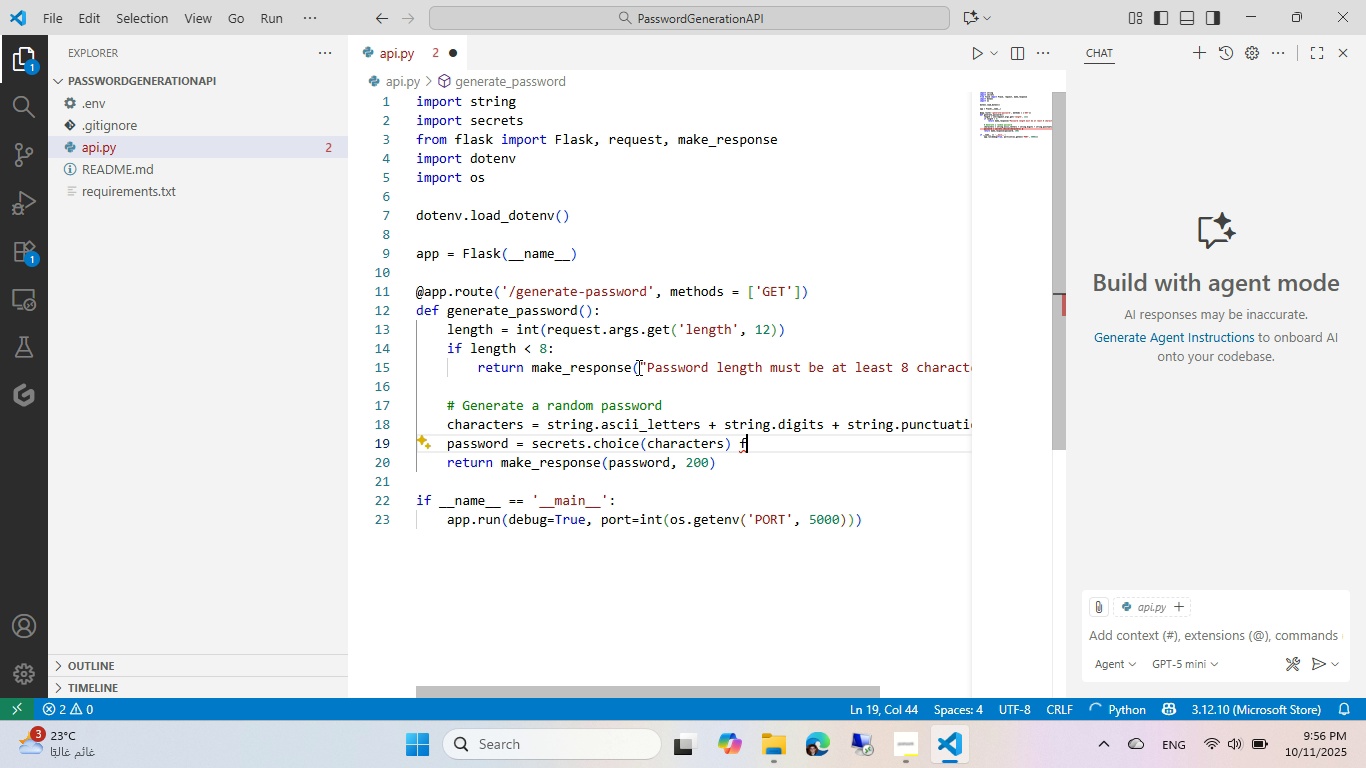 
key(Backspace)
 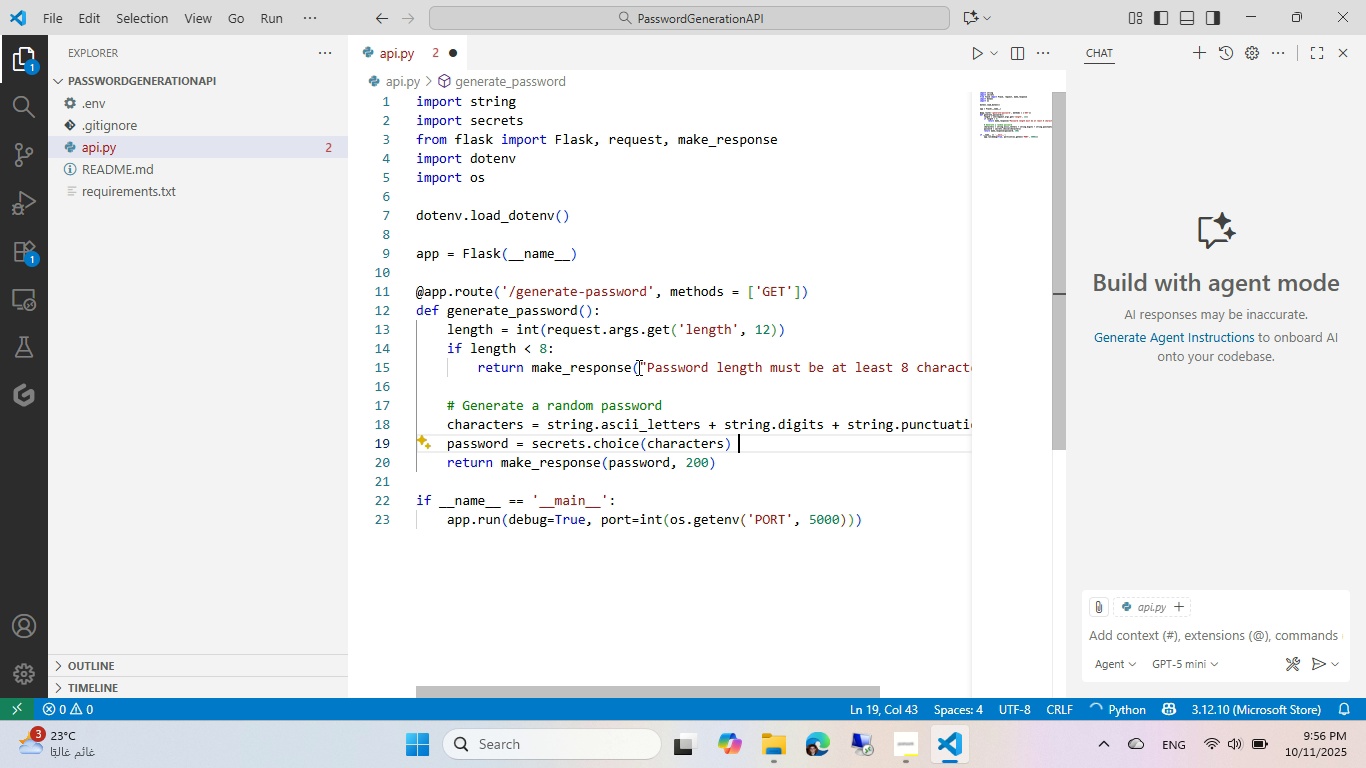 
key(Backspace)
 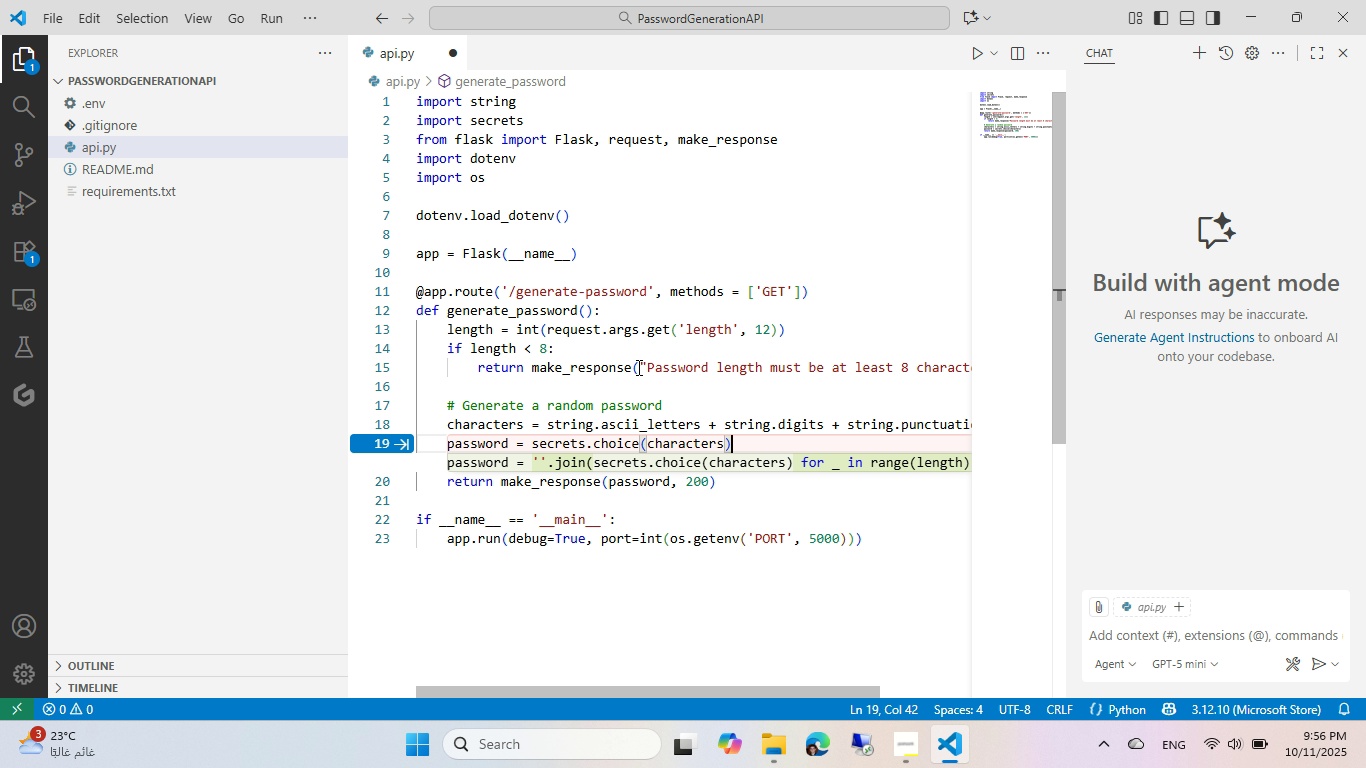 
key(Escape)
 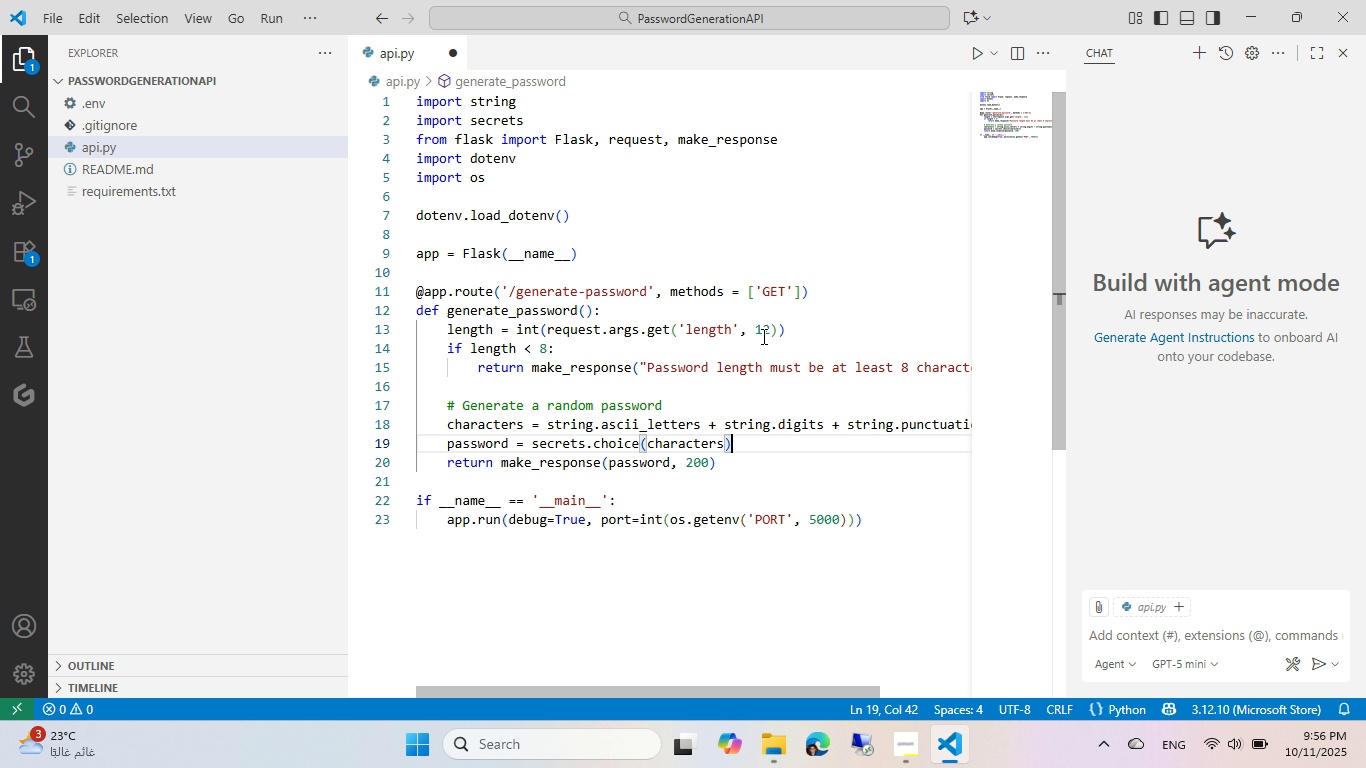 
key(Control+ControlLeft)
 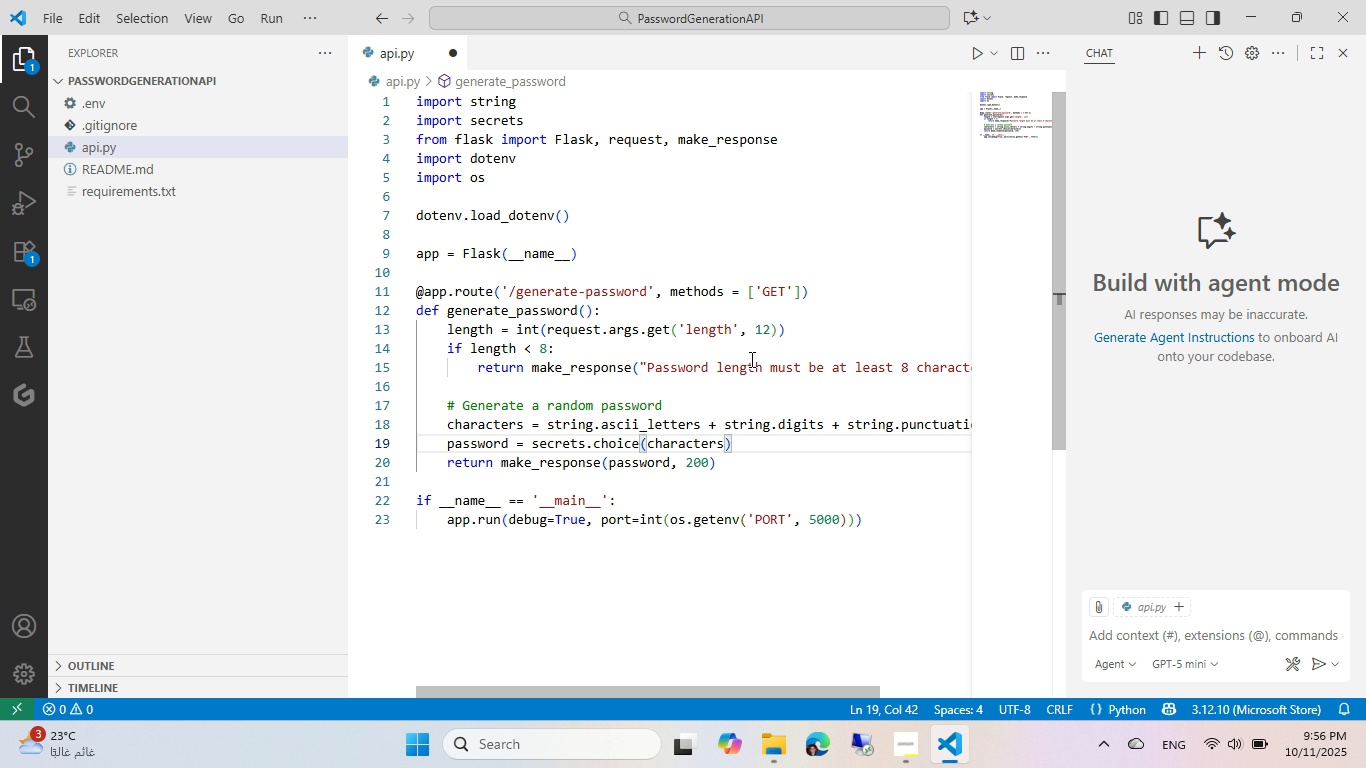 
key(Control+S)
 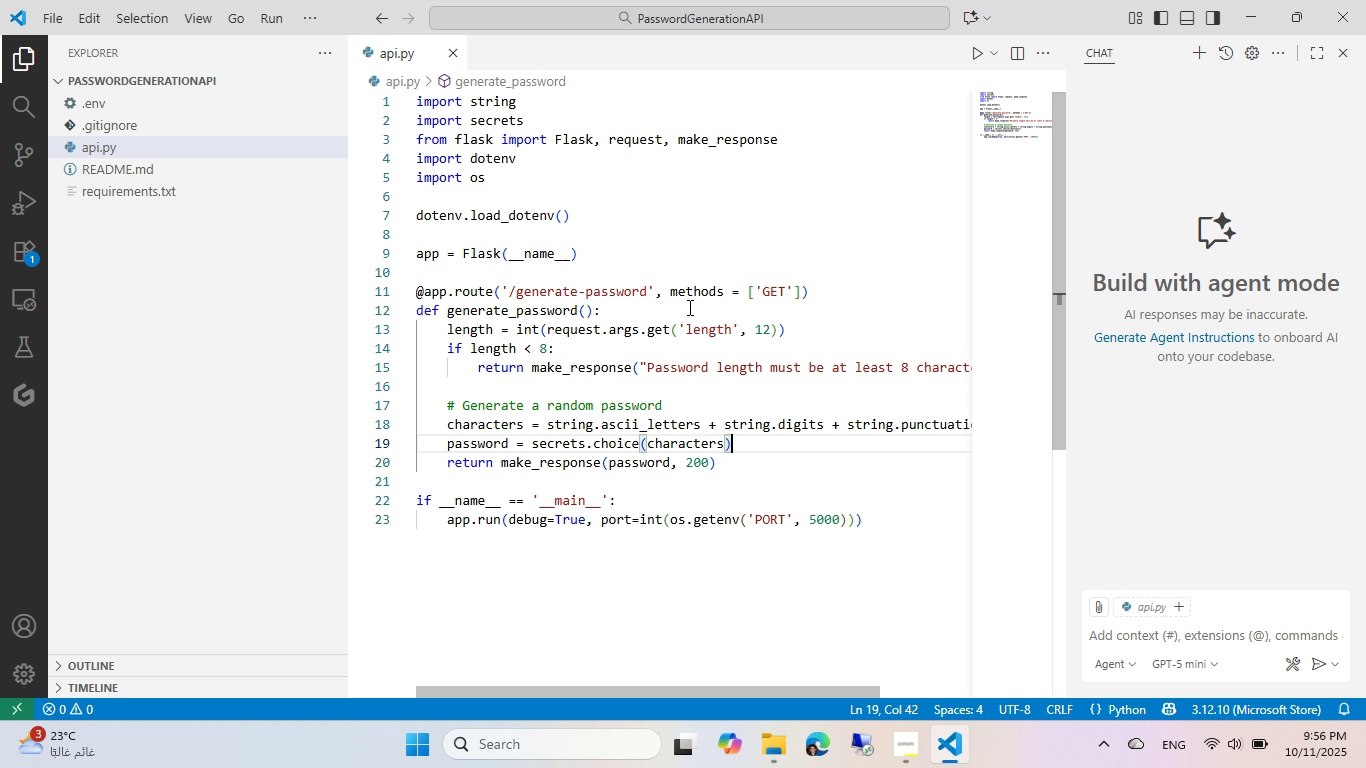 
wait(13.22)
 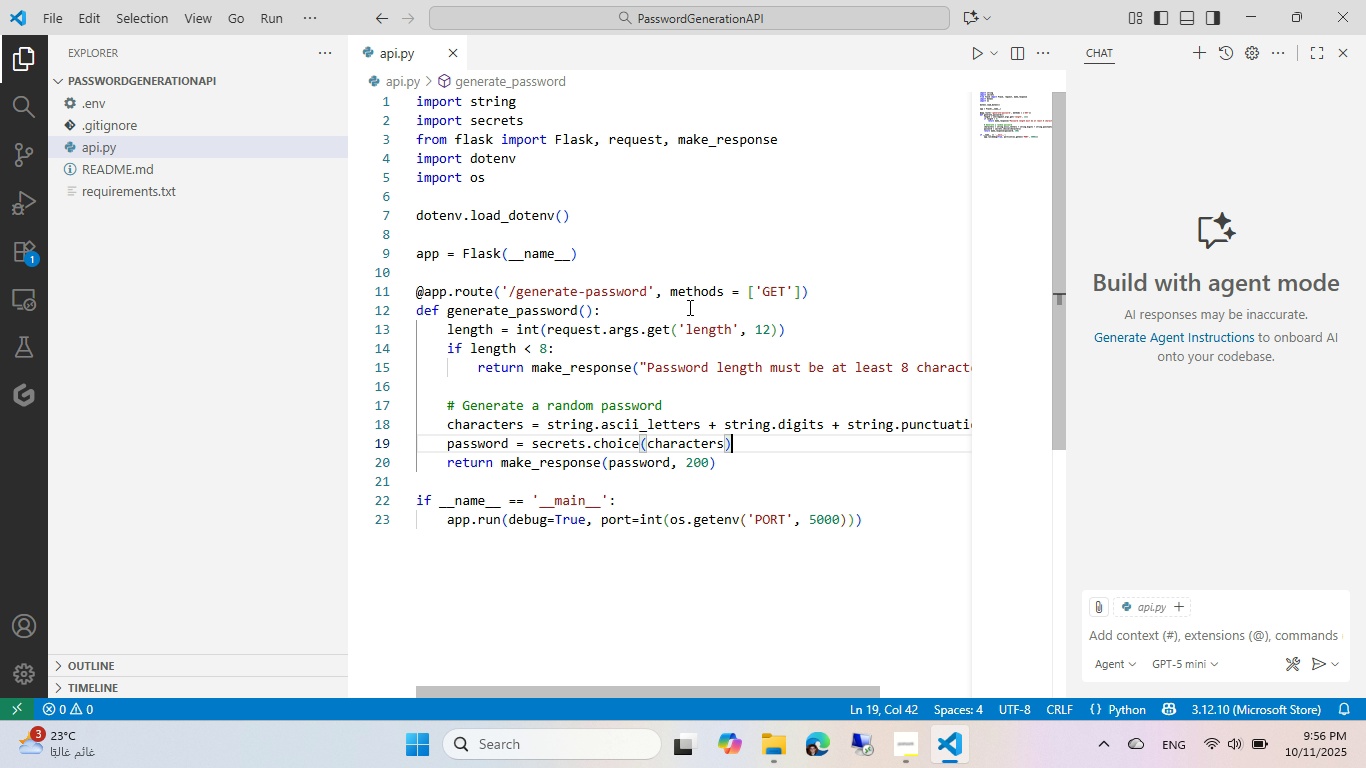 
left_click([293, 15])
 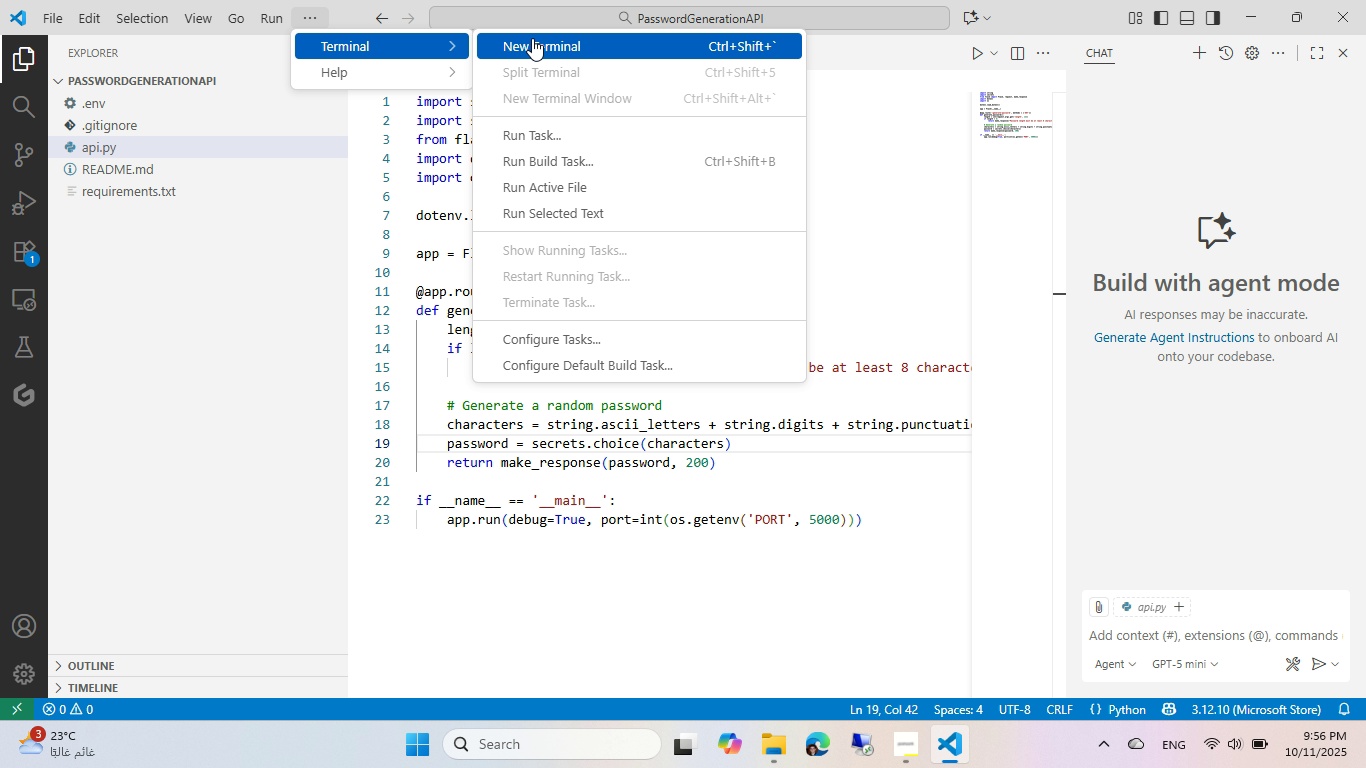 
left_click([534, 41])
 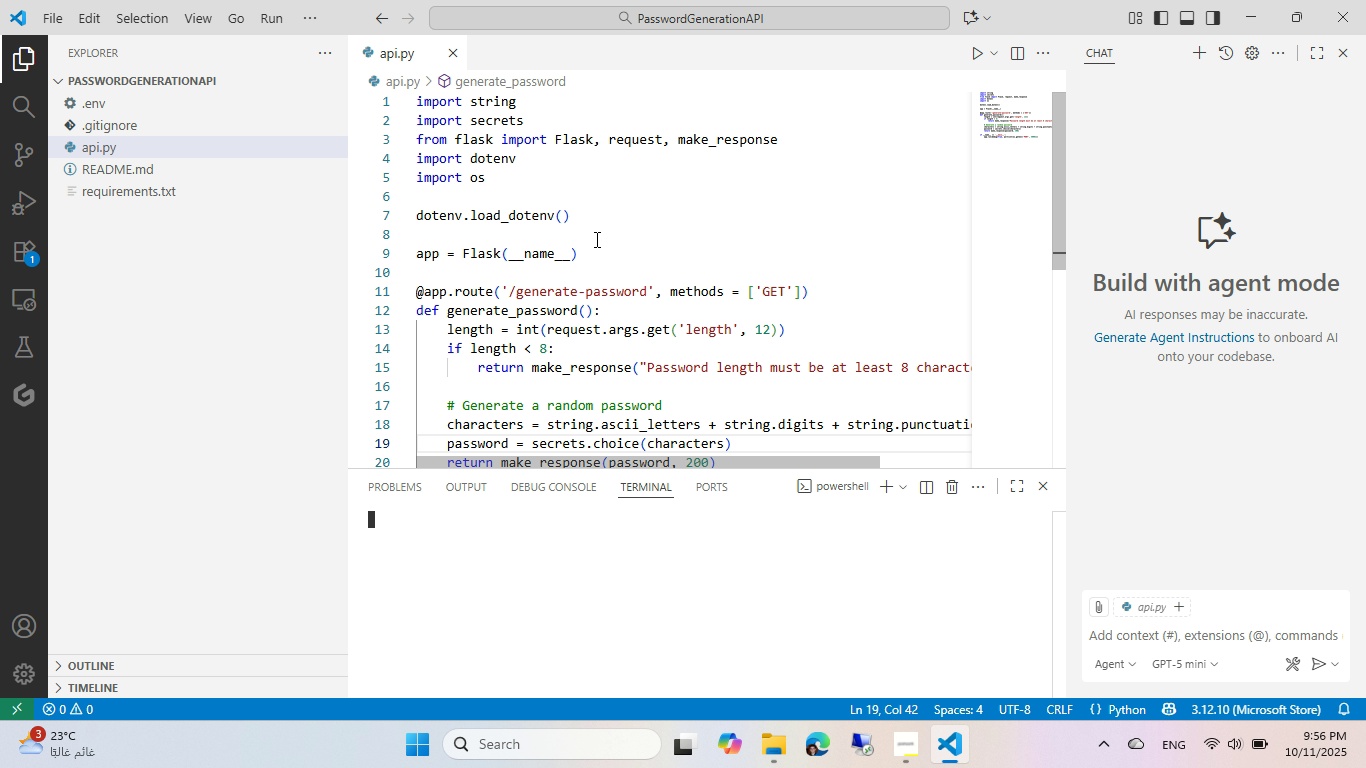 
scroll: coordinate [608, 249], scroll_direction: down, amount: 3.0
 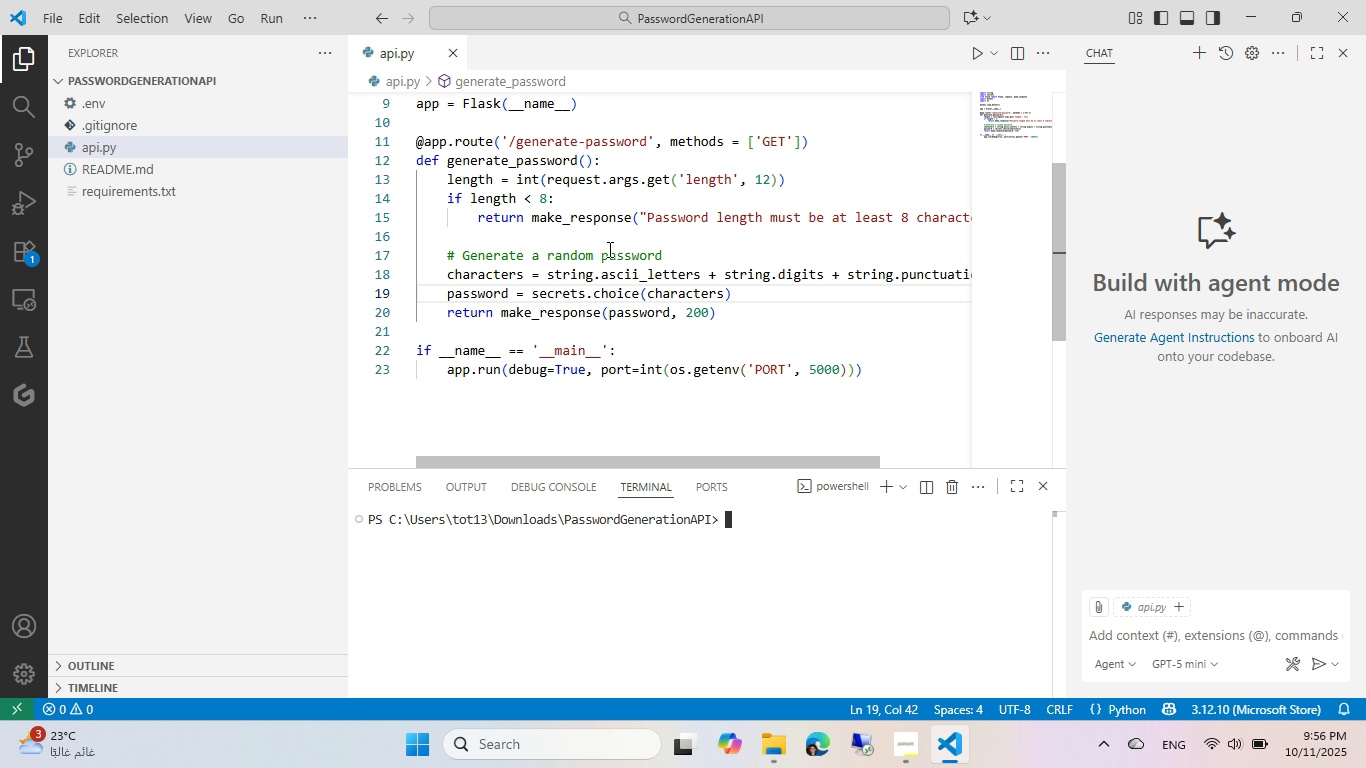 
scroll: coordinate [609, 249], scroll_direction: up, amount: 1.0
 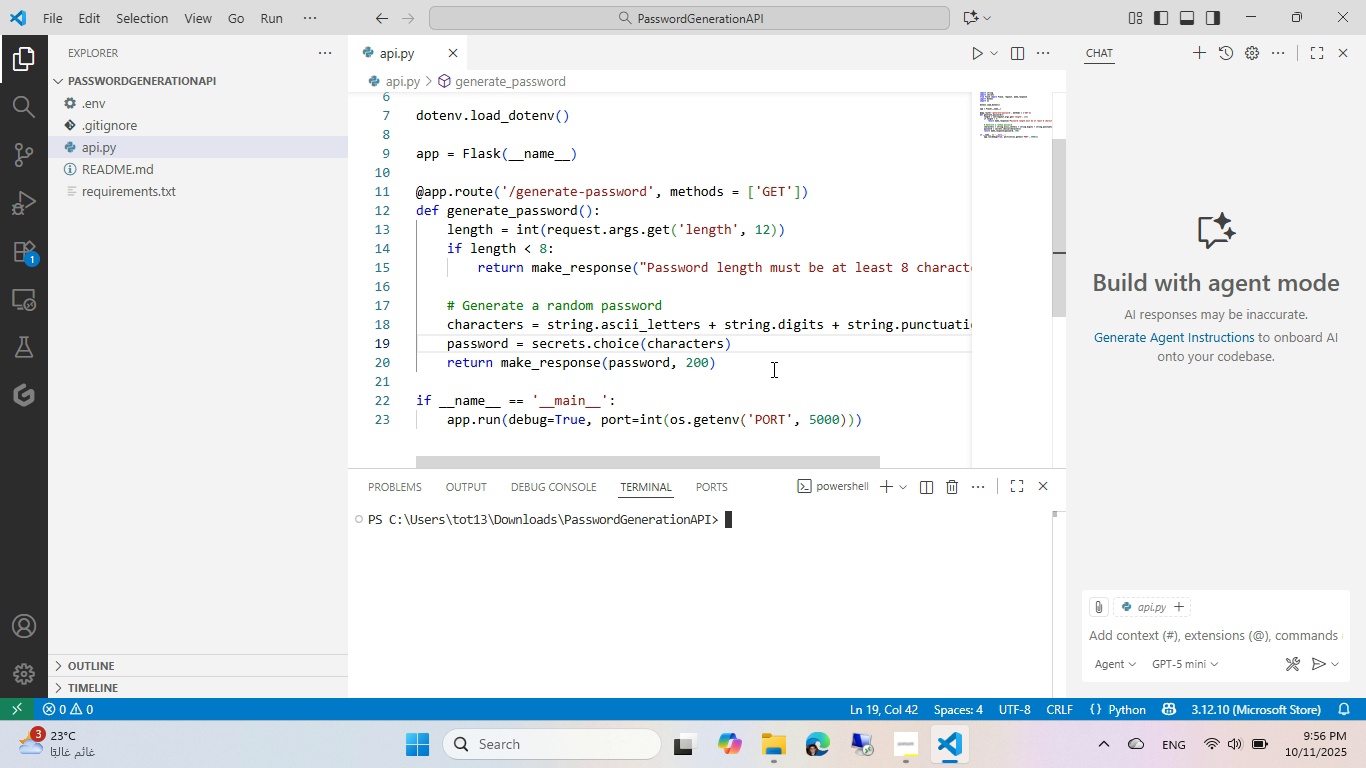 
double_click([781, 534])
 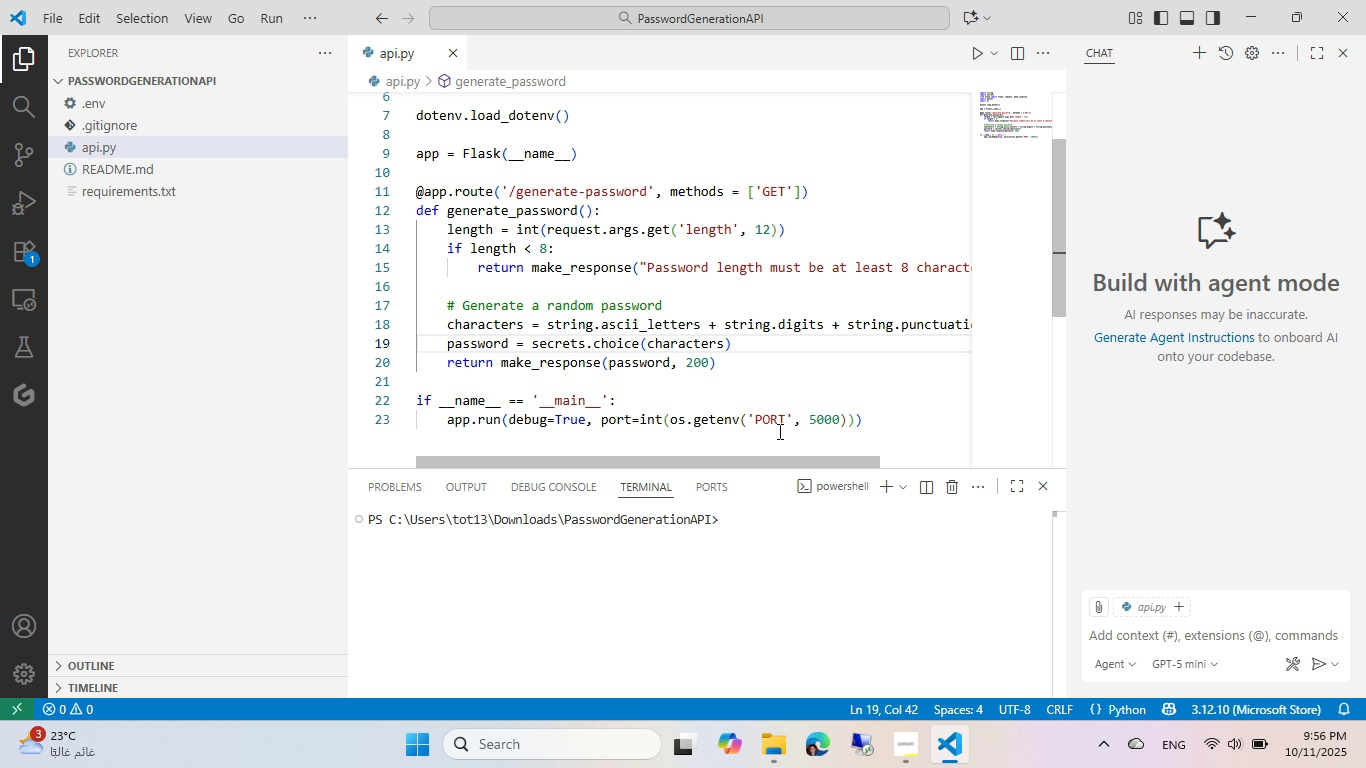 
type(pyth)
key(Tab)
type( ap)
key(Tab)
 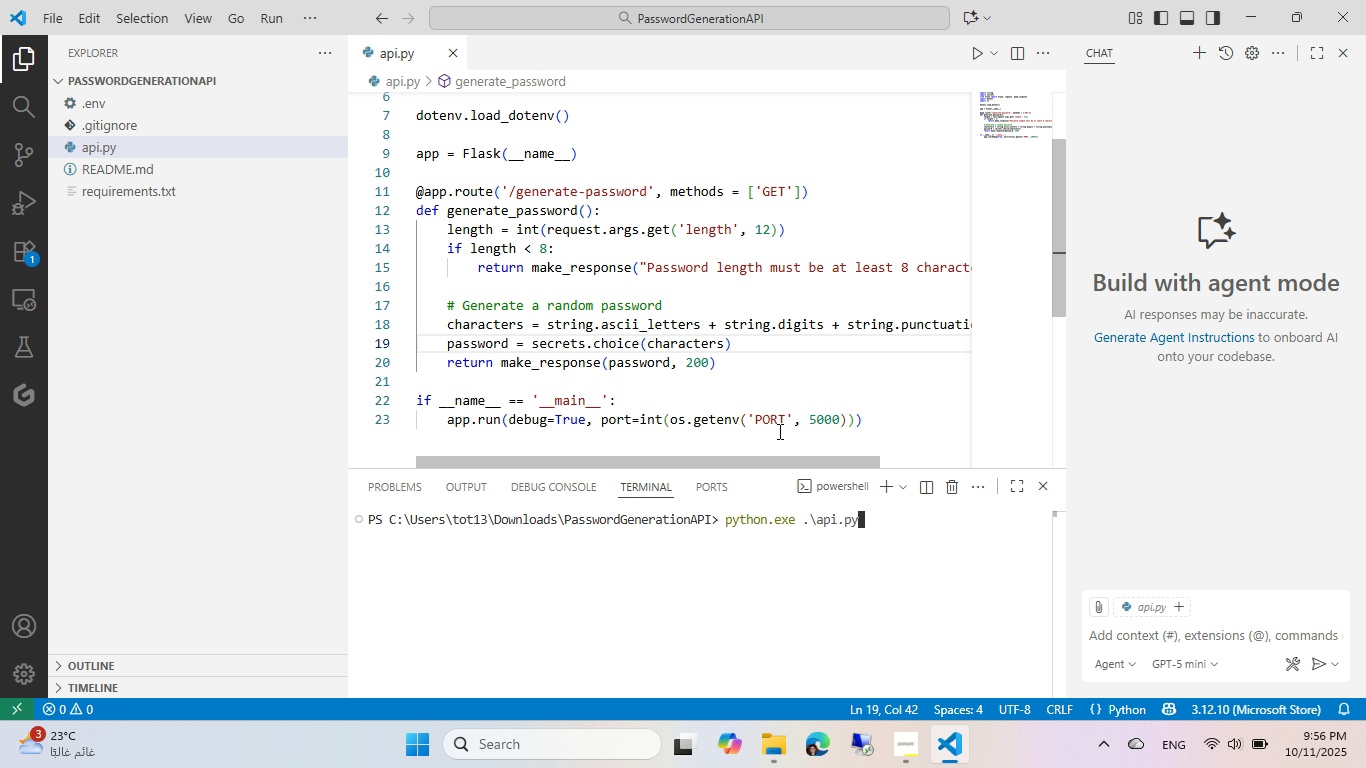 
key(Enter)
 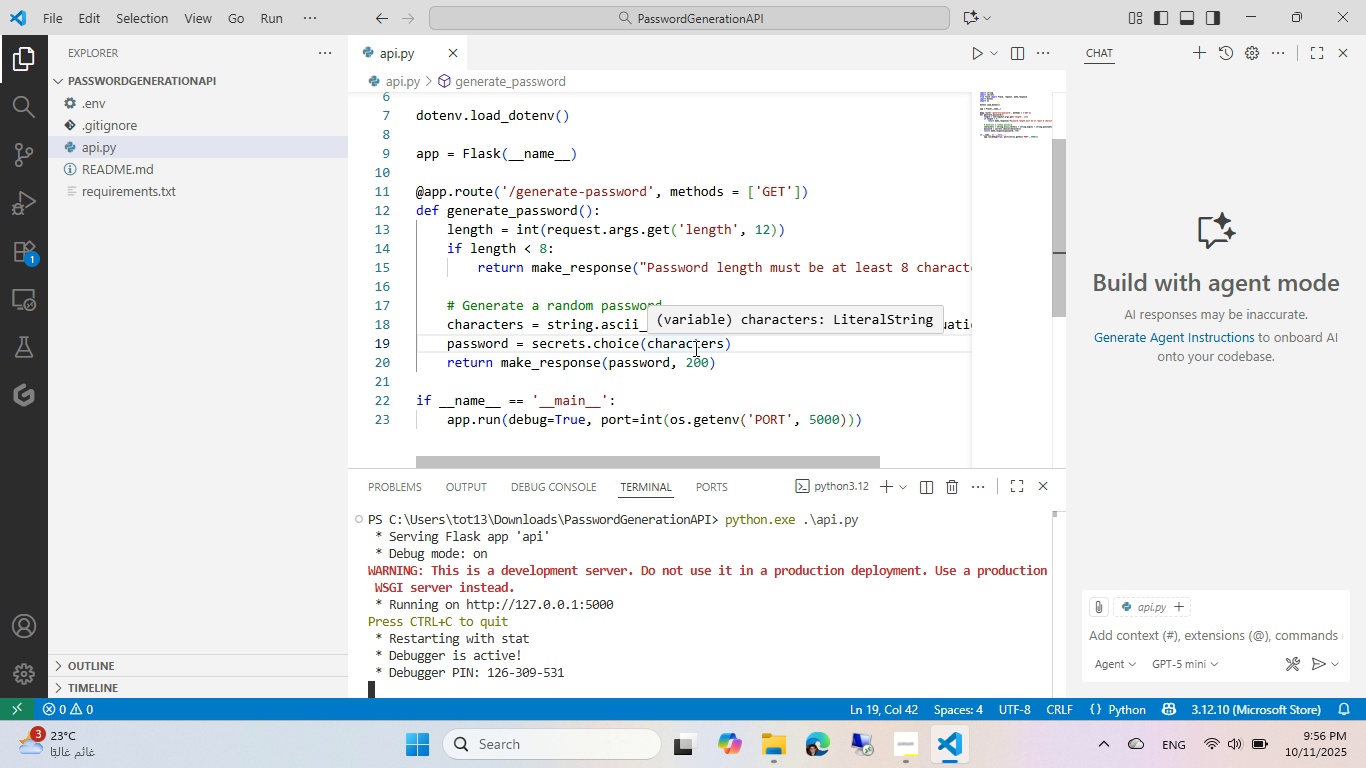 
wait(7.81)
 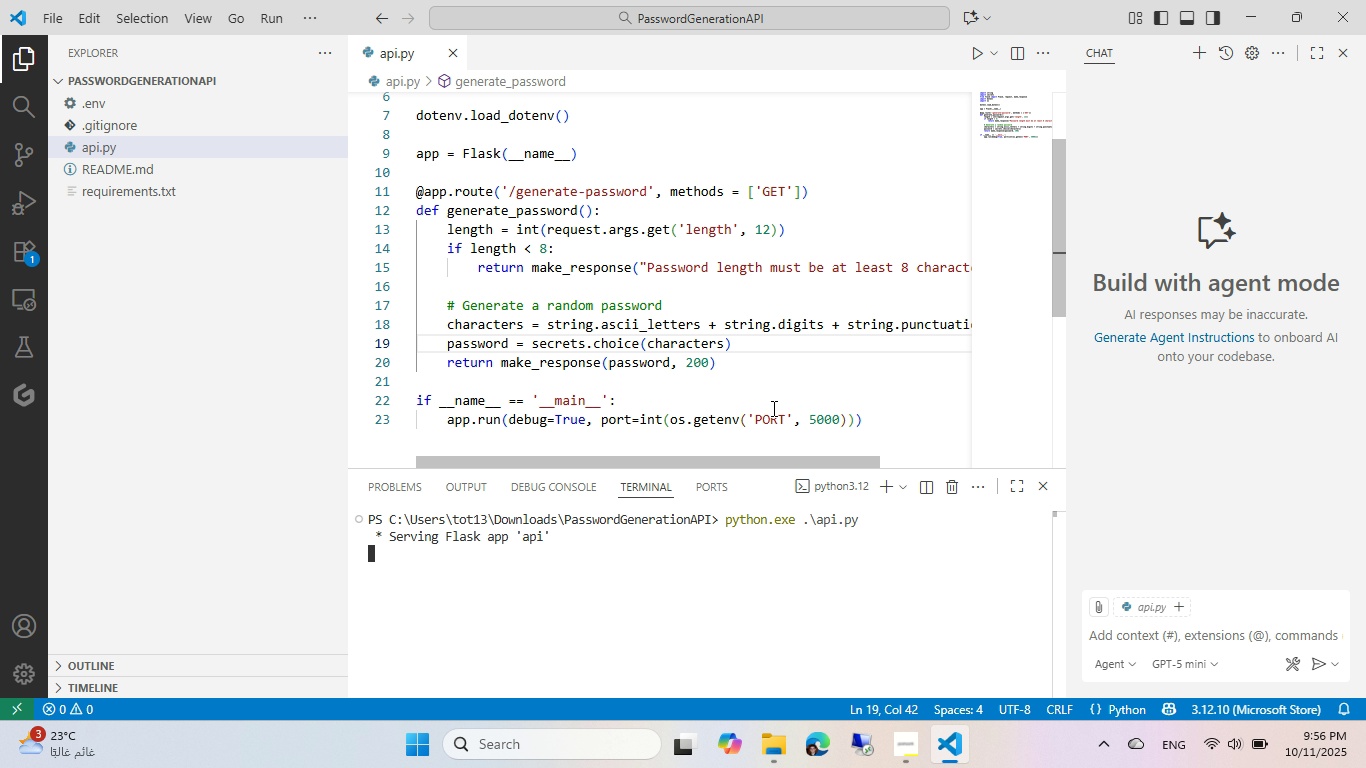 
key(Meta+MetaLeft)
 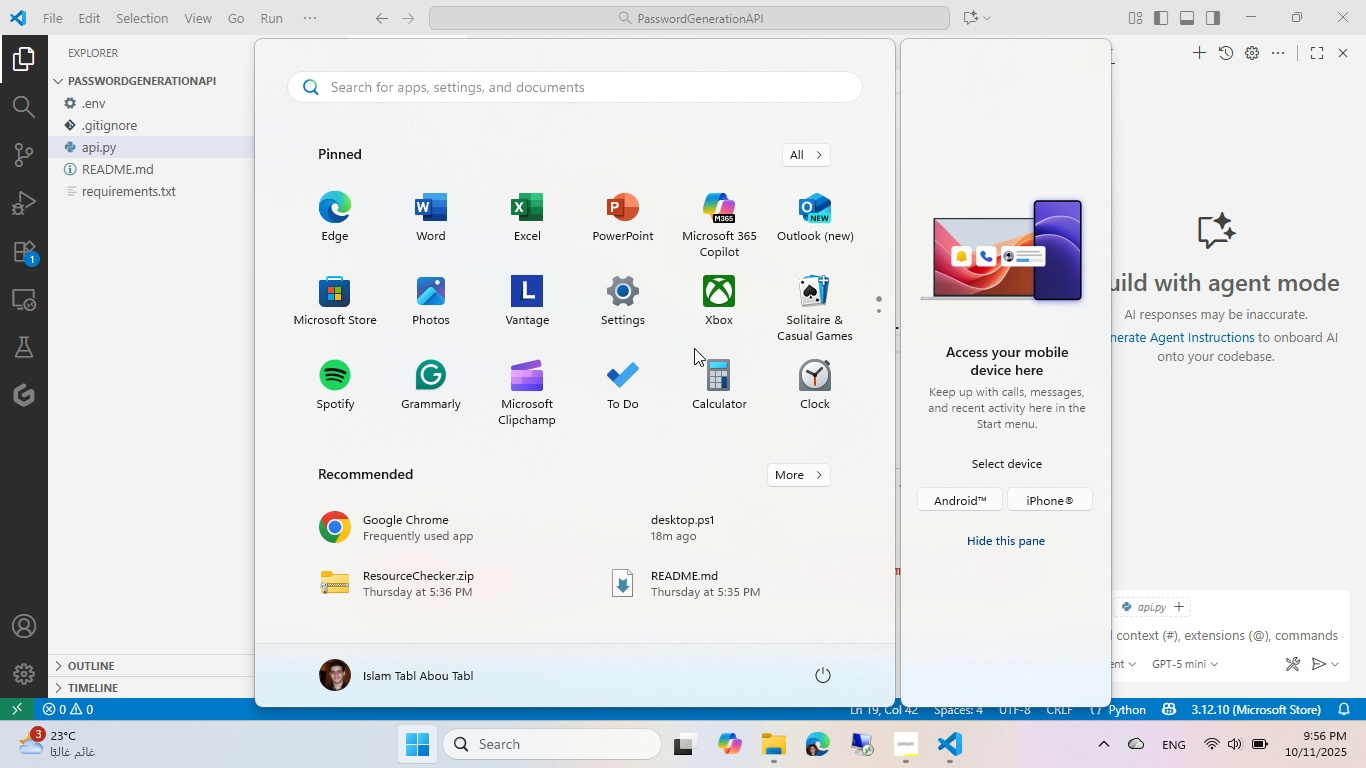 
type(post)
 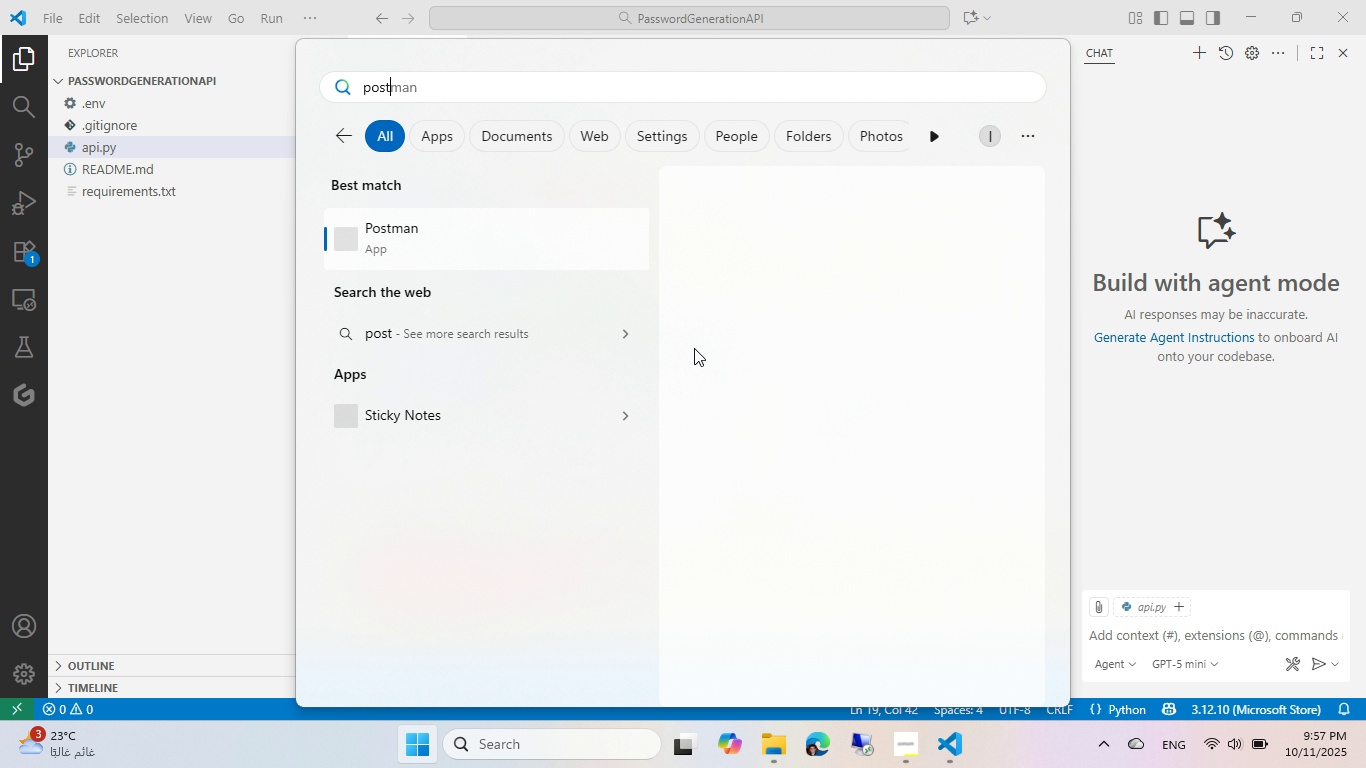 
key(Enter)
 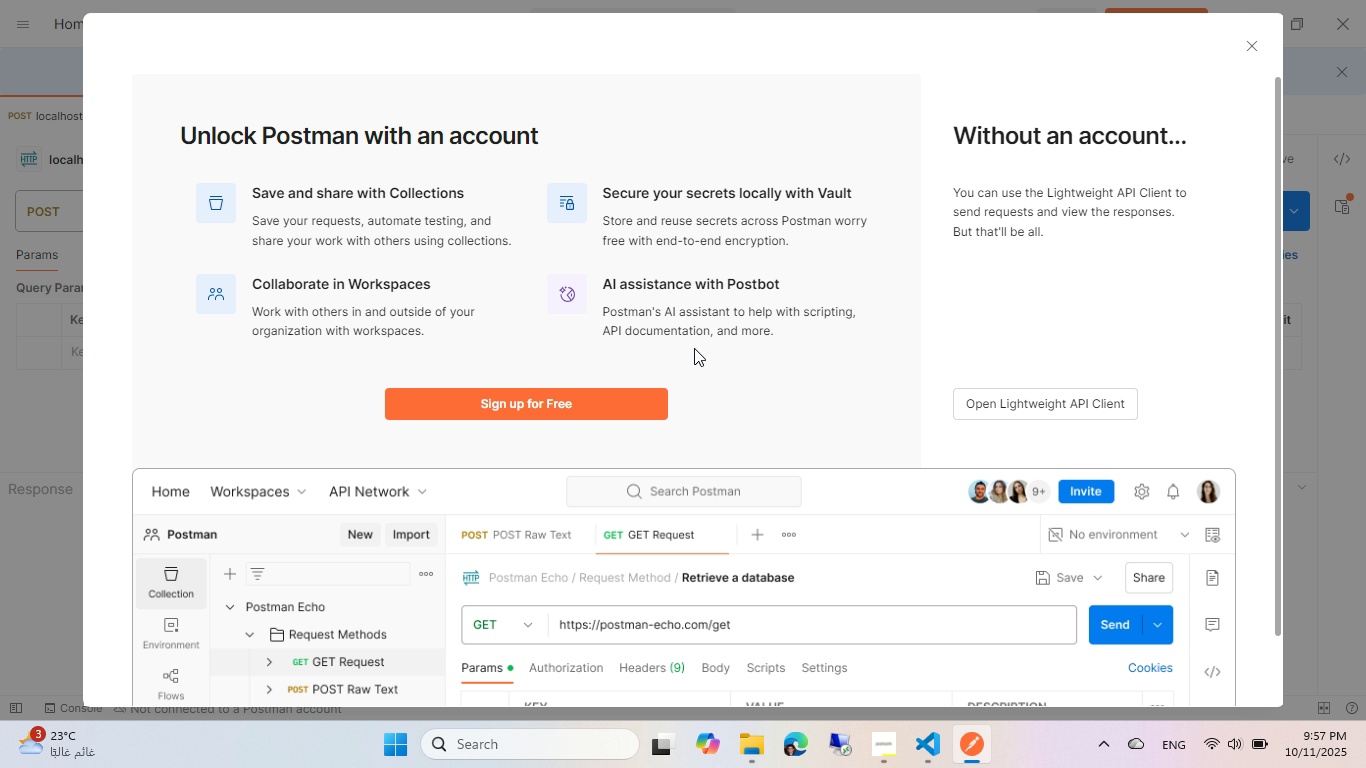 
wait(15.37)
 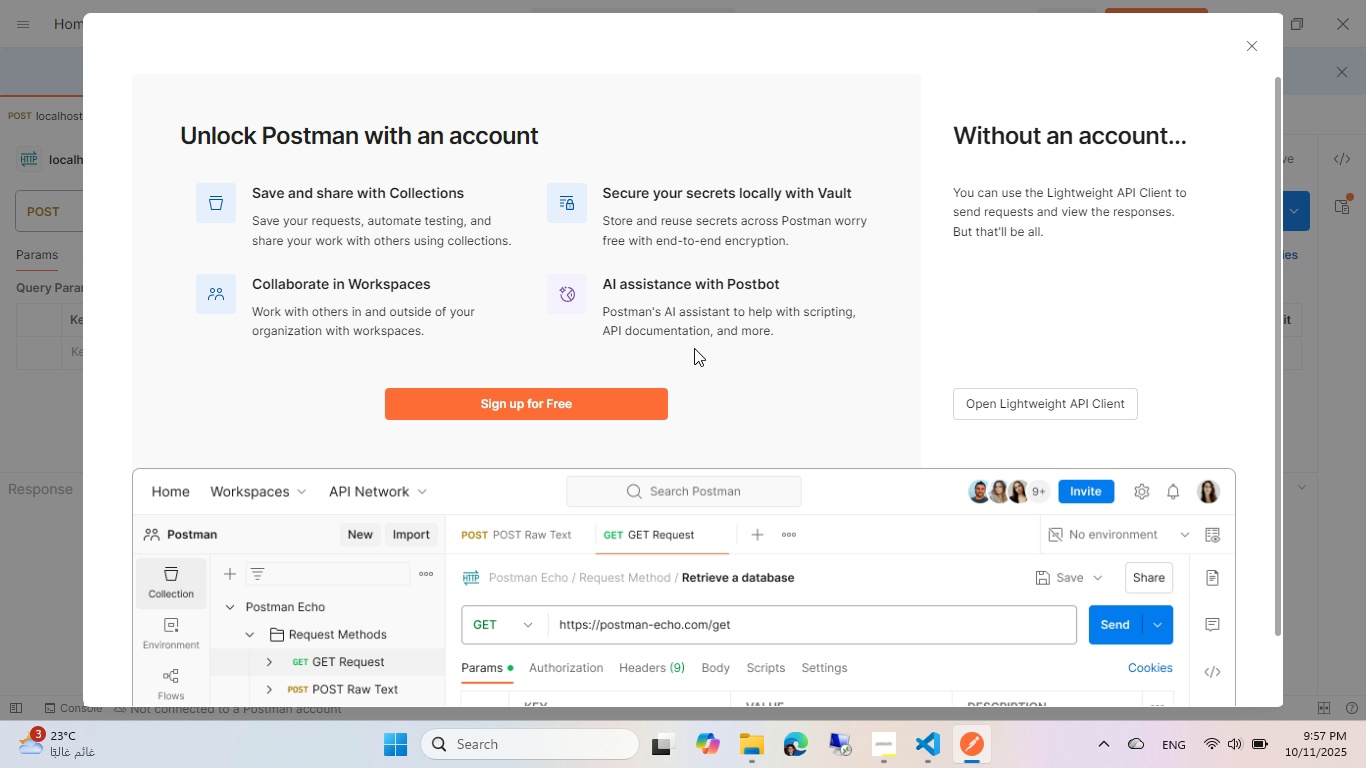 
left_click([1247, 45])
 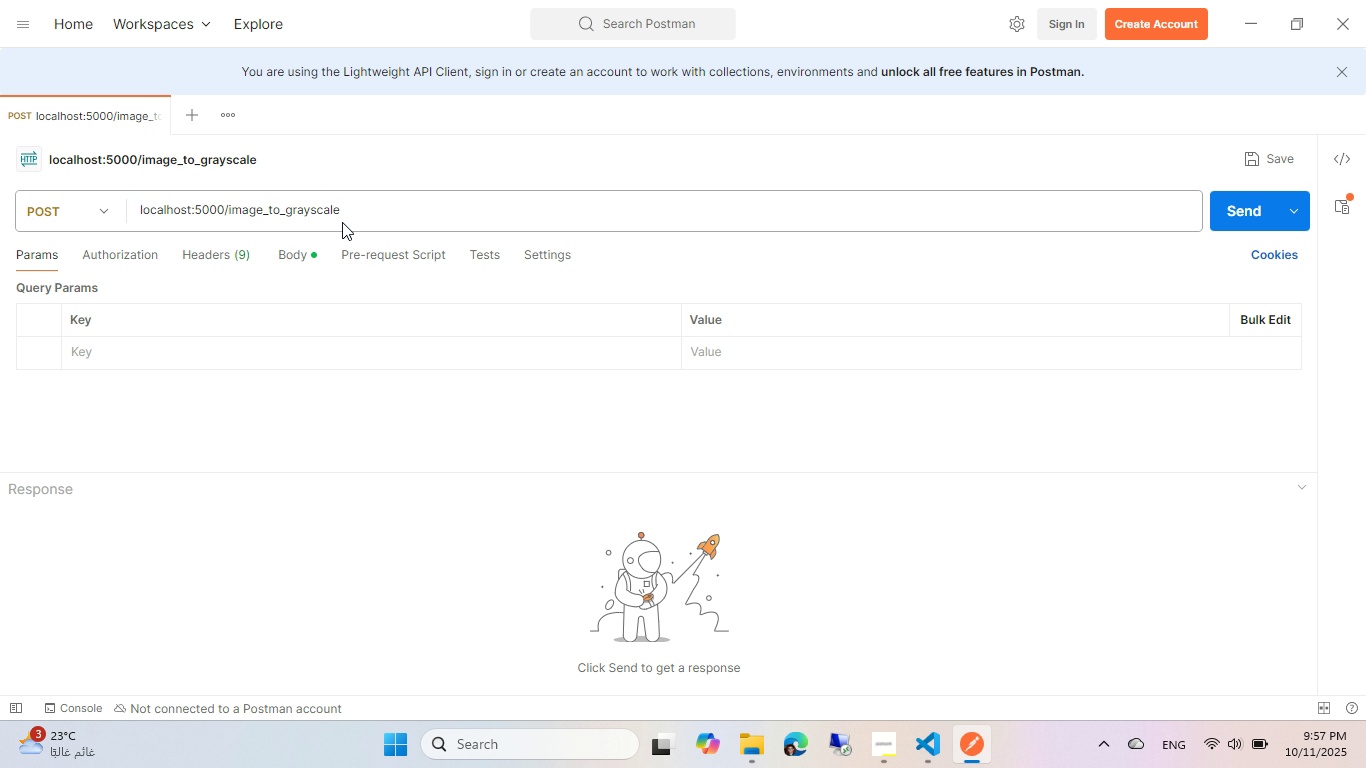 
double_click([348, 214])
 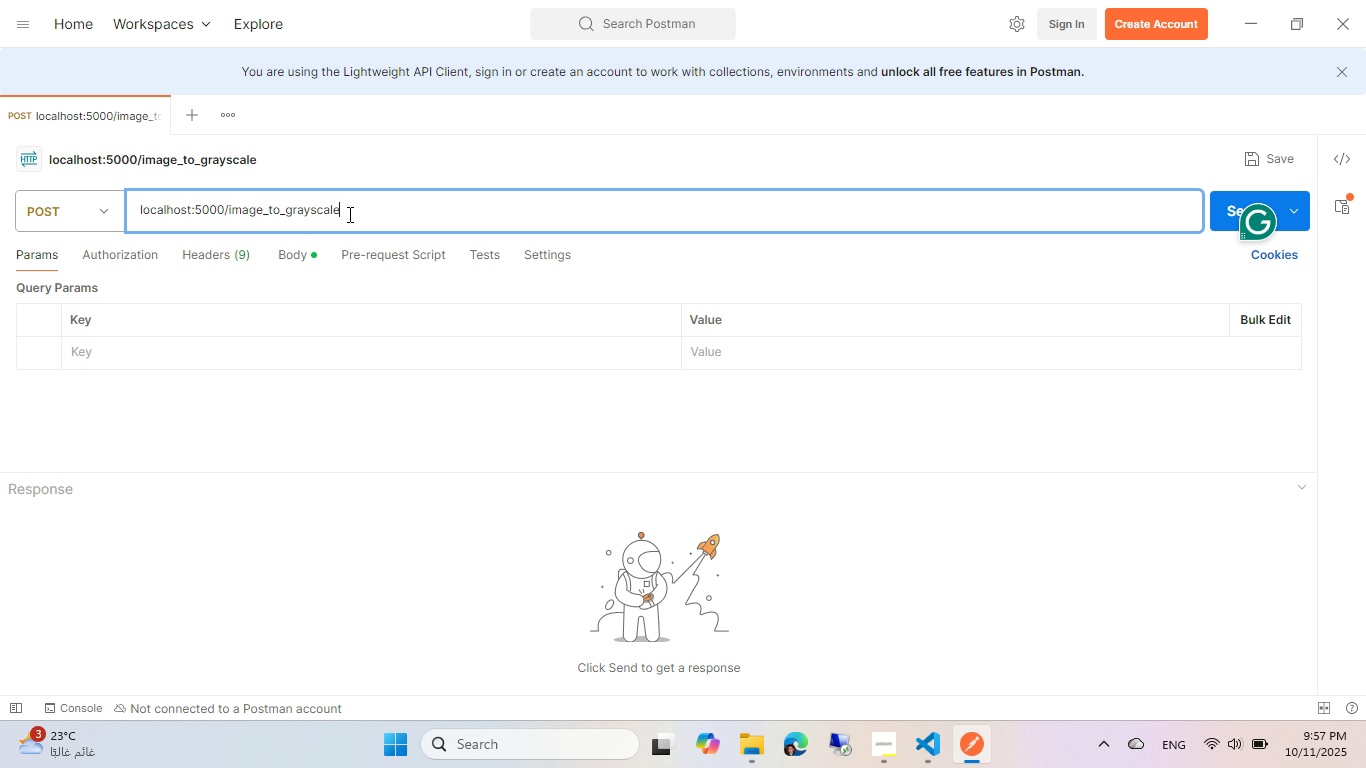 
hold_key(key=ControlLeft, duration=0.58)
 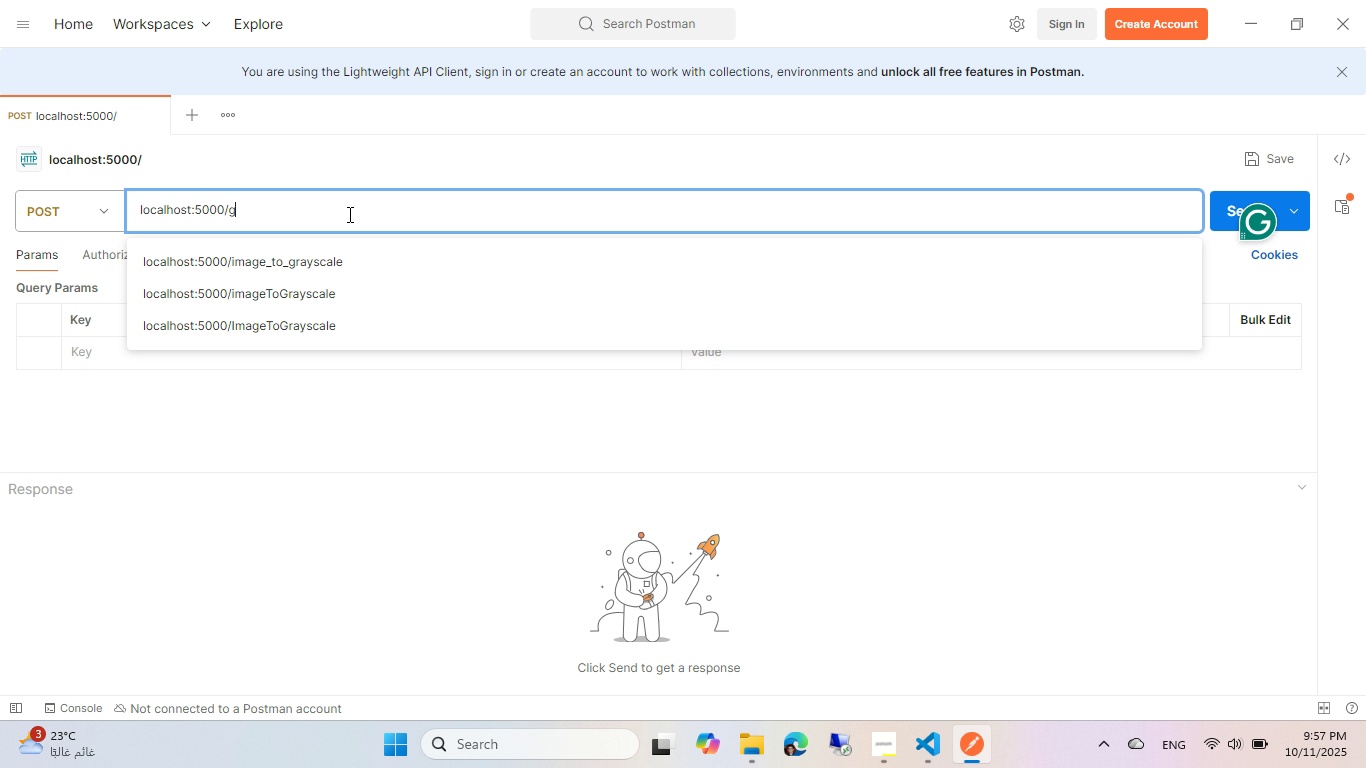 
hold_key(key=Backspace, duration=0.58)
 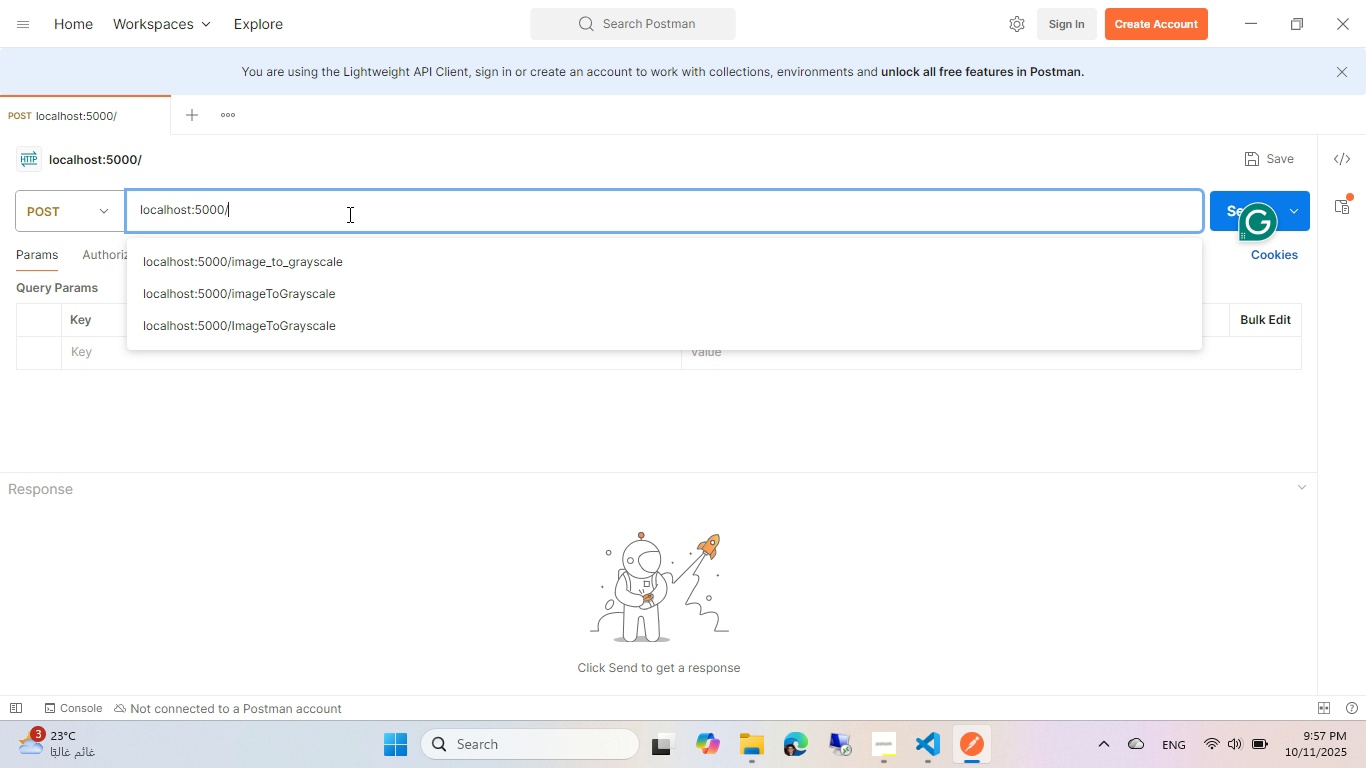 
type(enerate-password)
 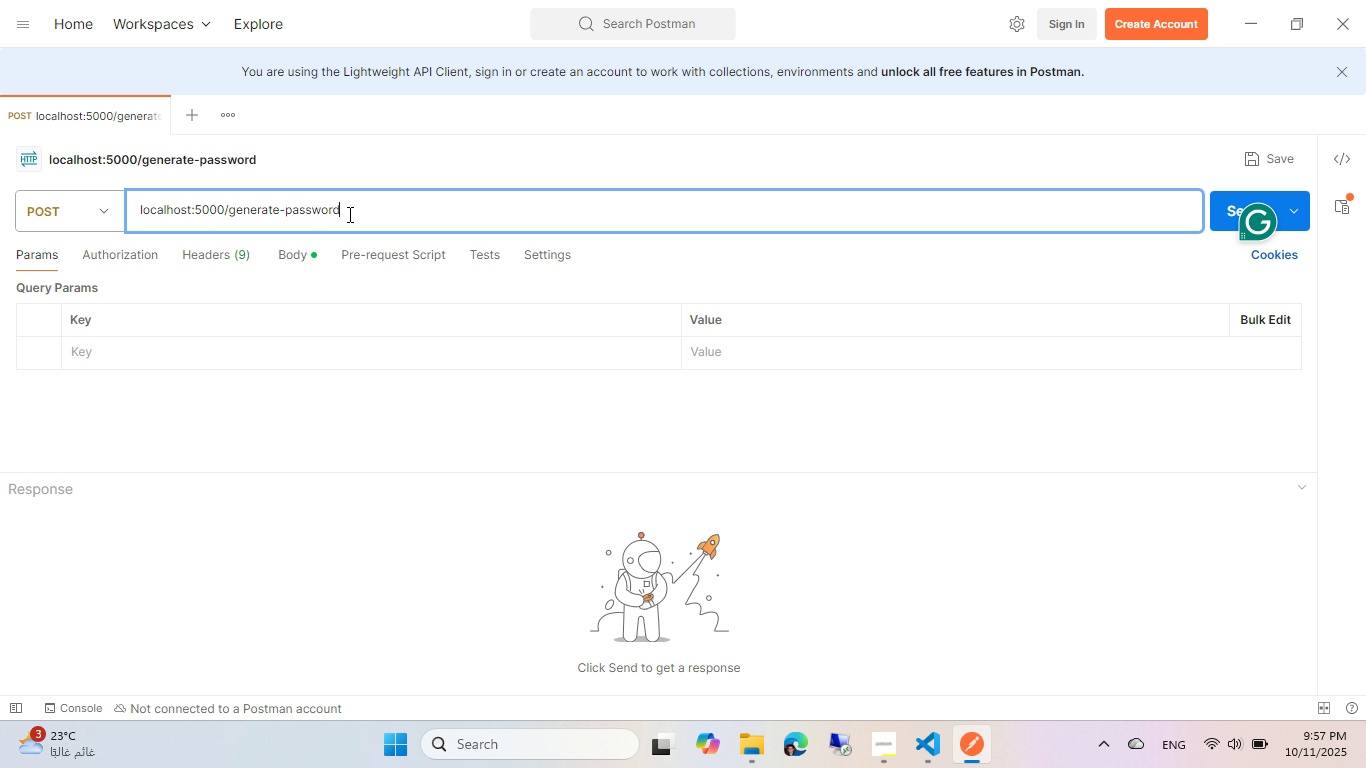 
key(Alt+AltLeft)
 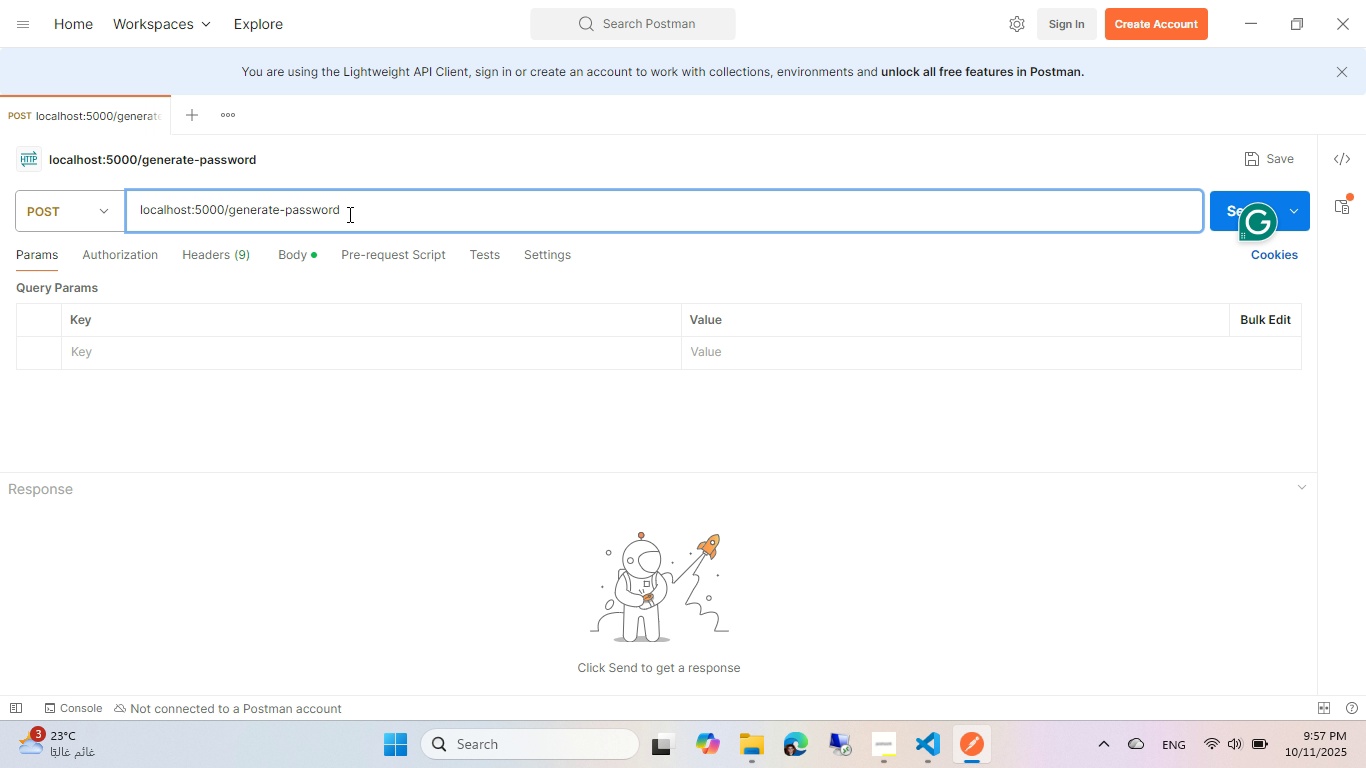 
key(Alt+Tab)
 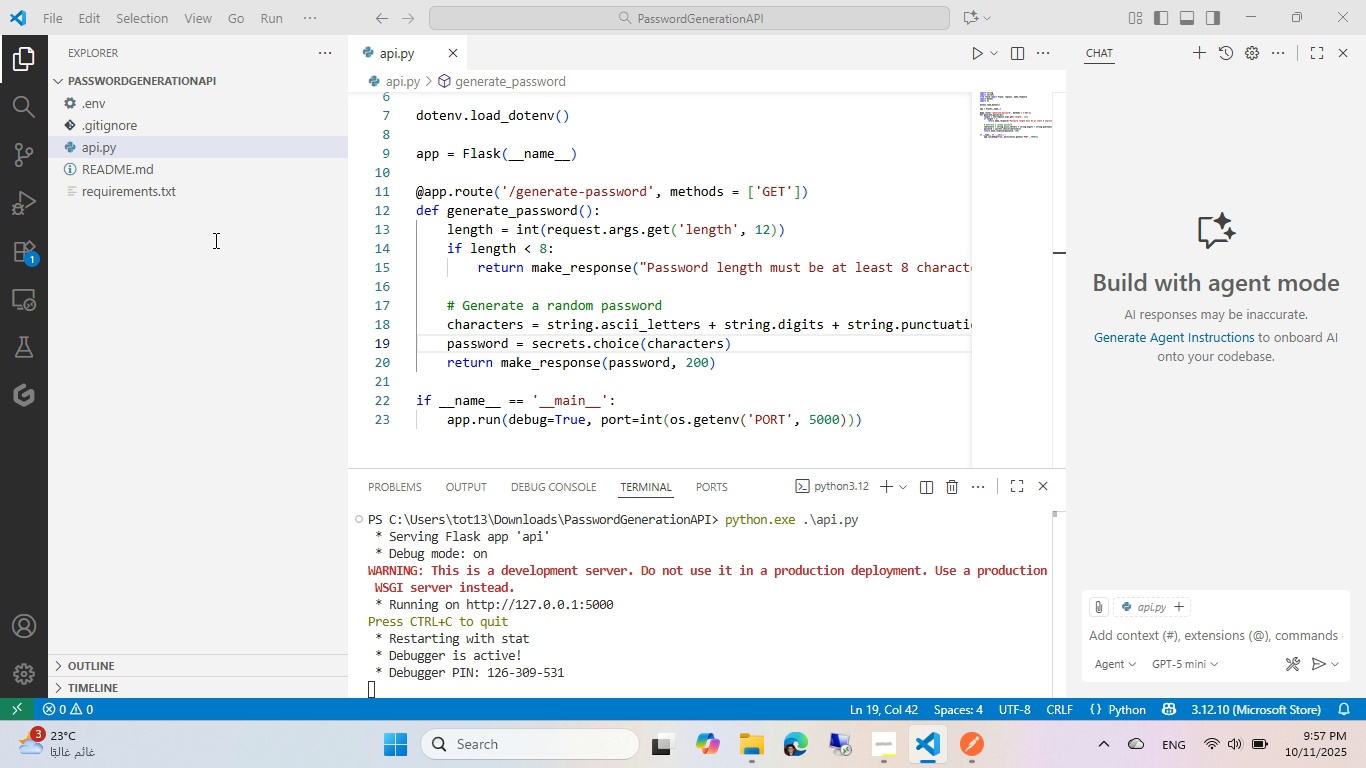 
key(Alt+AltLeft)
 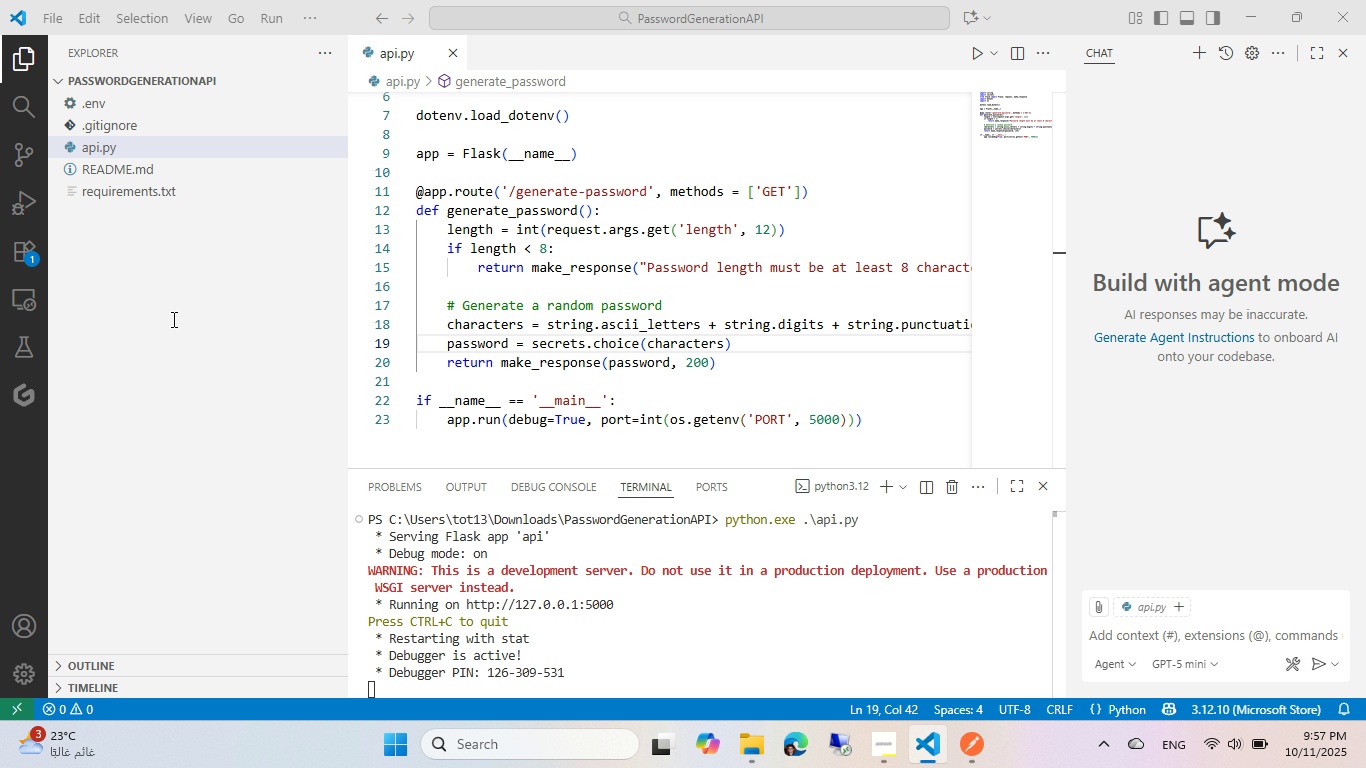 
key(Alt+Tab)
 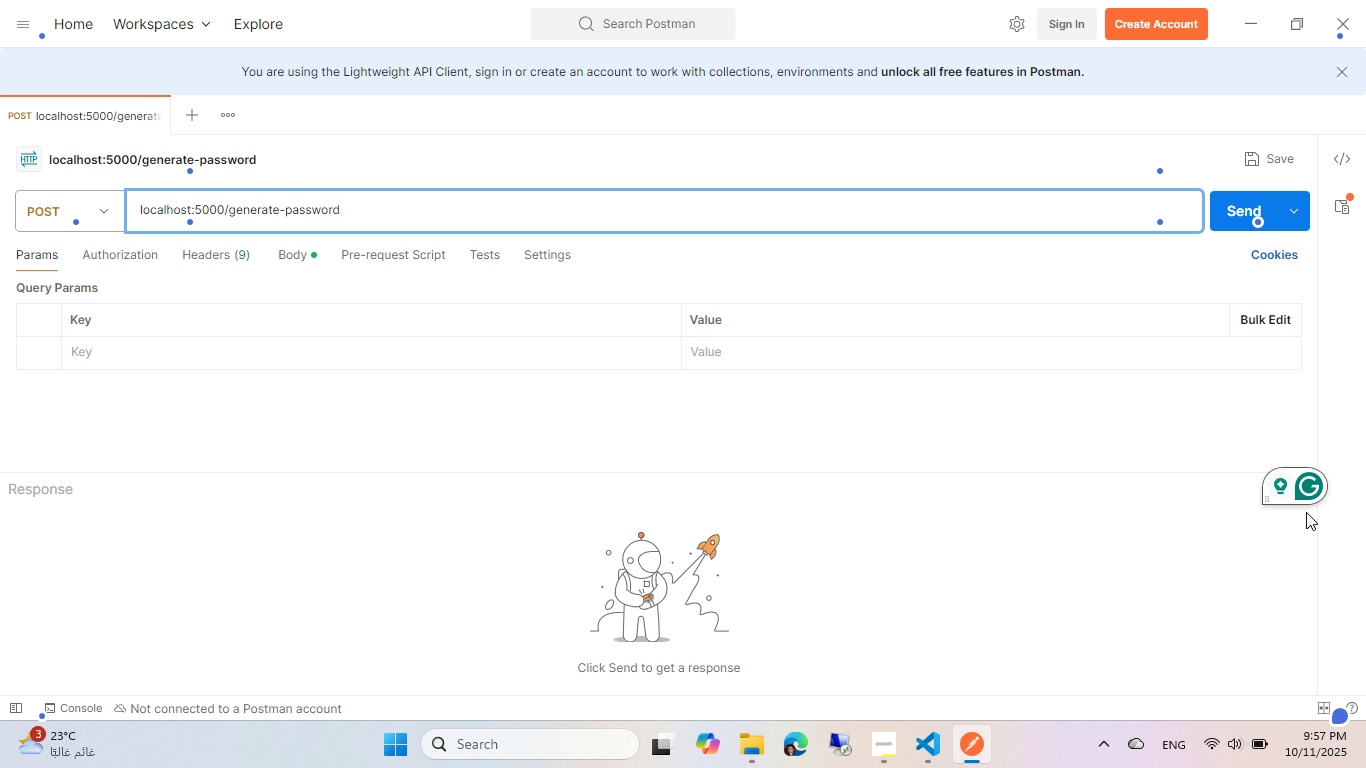 
left_click([1249, 212])
 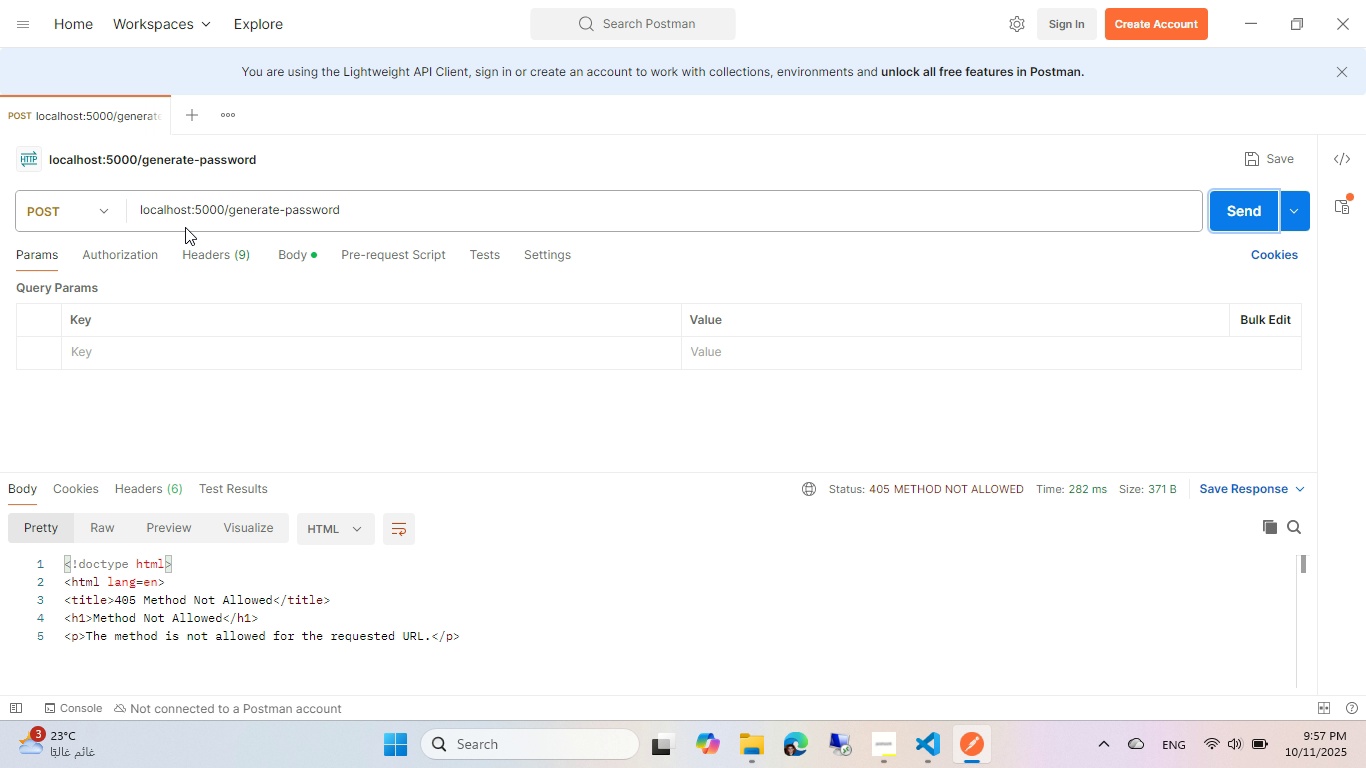 
left_click([79, 217])
 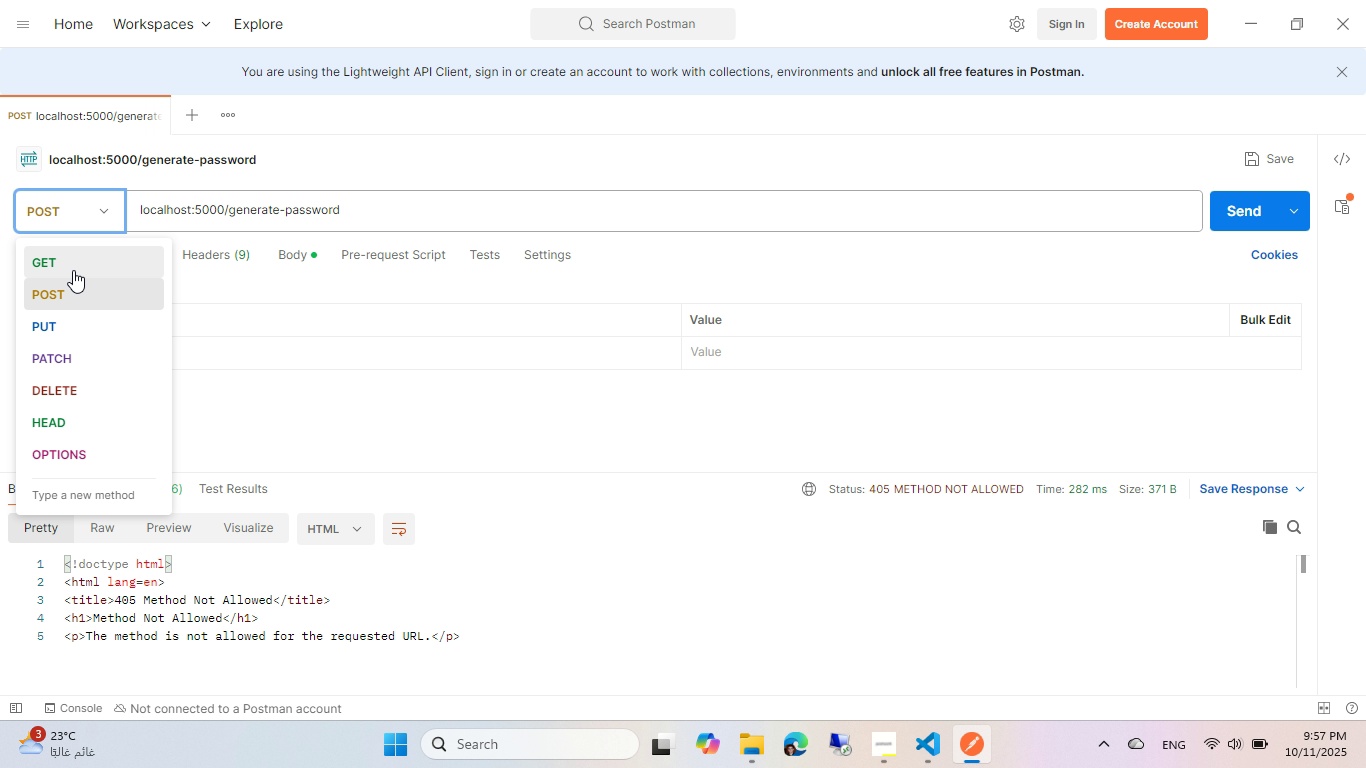 
left_click([73, 270])
 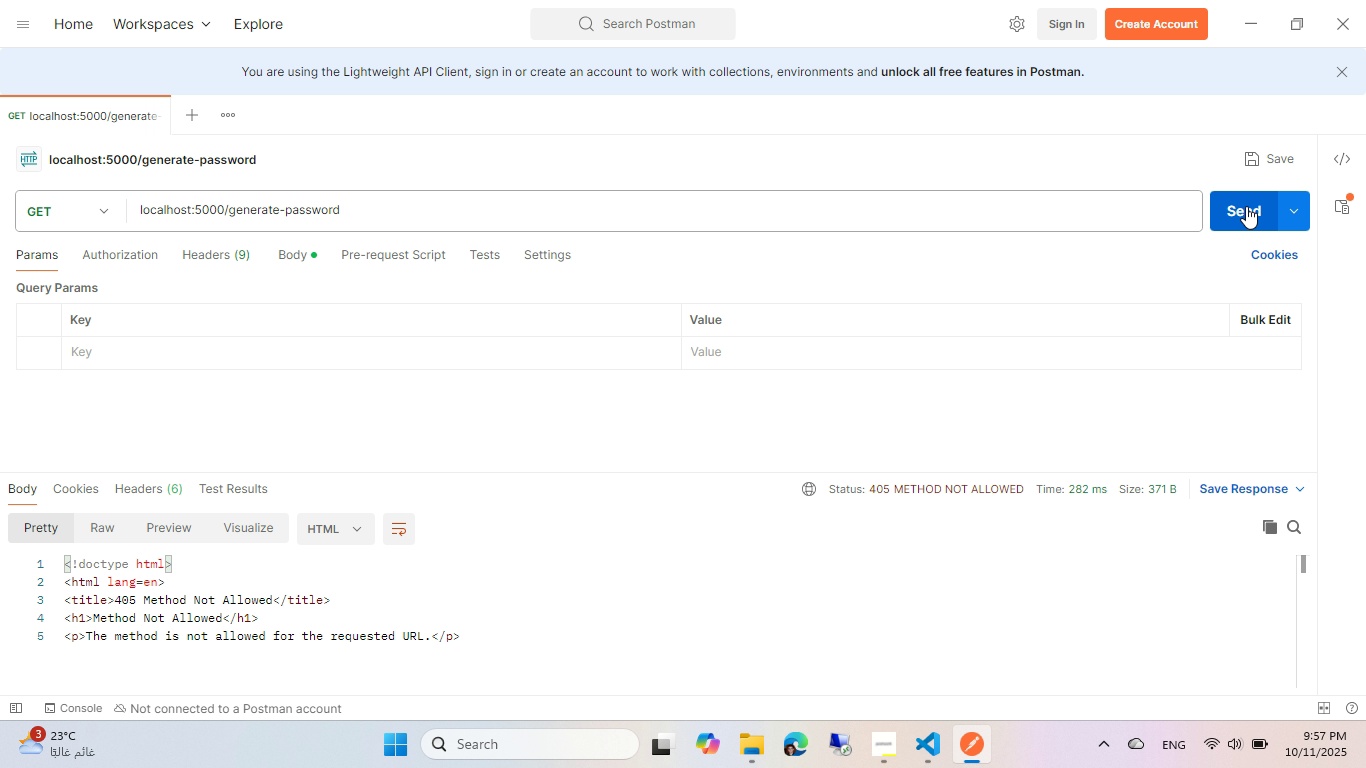 
left_click([1244, 208])
 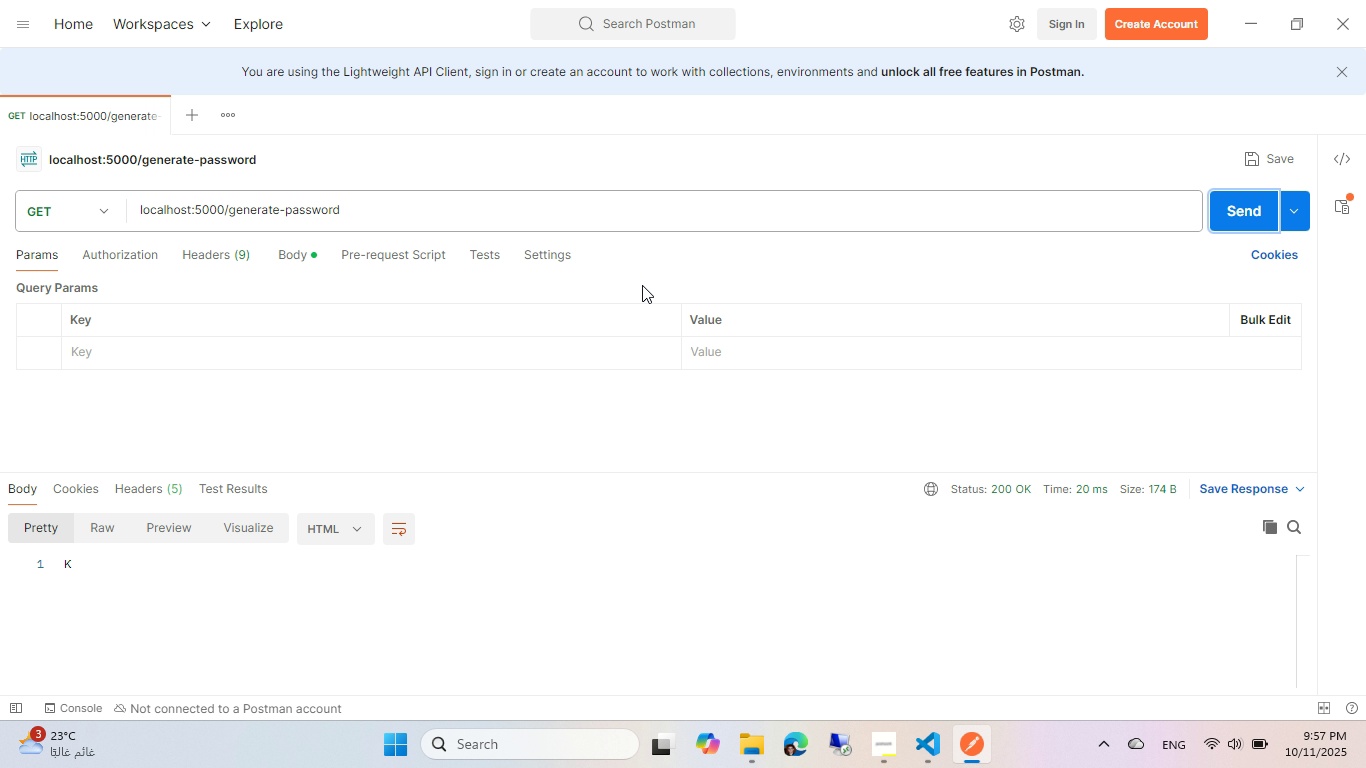 
left_click([1250, 212])
 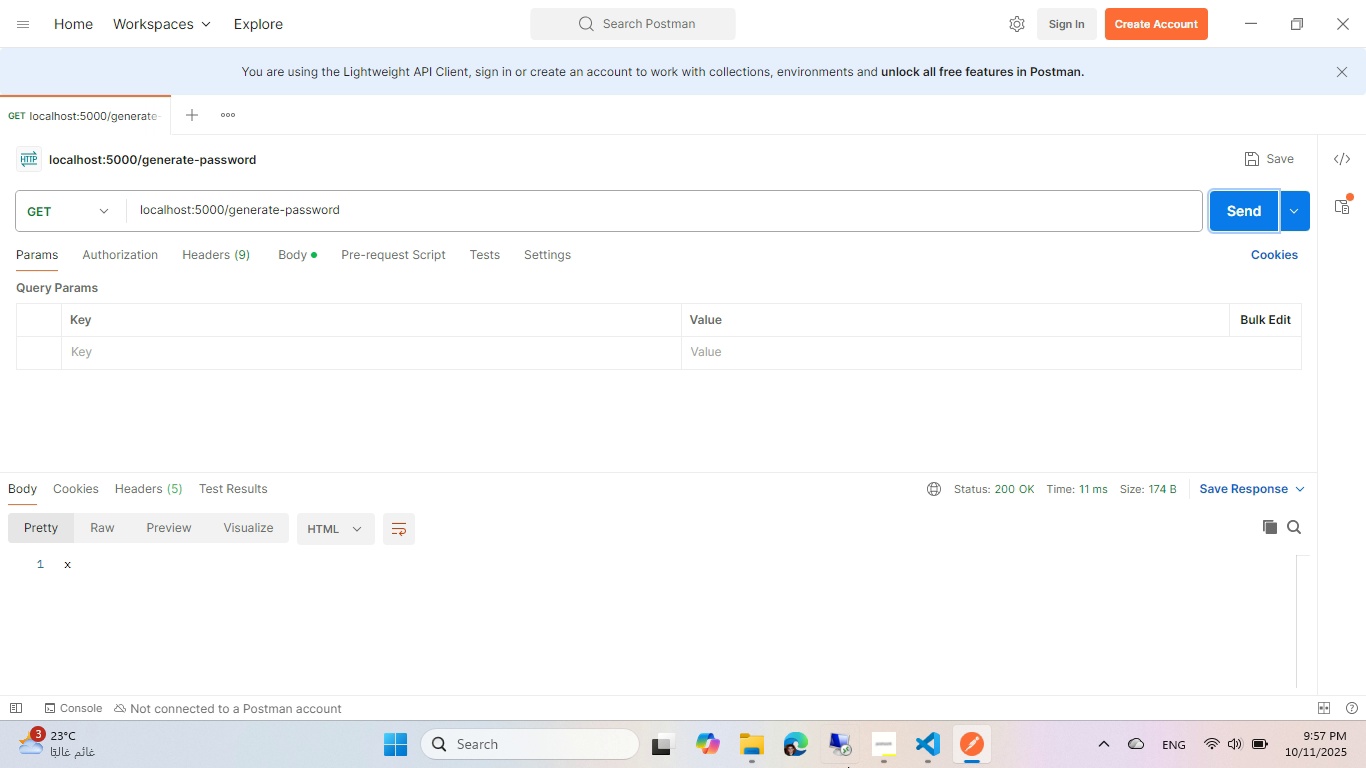 
left_click([917, 748])
 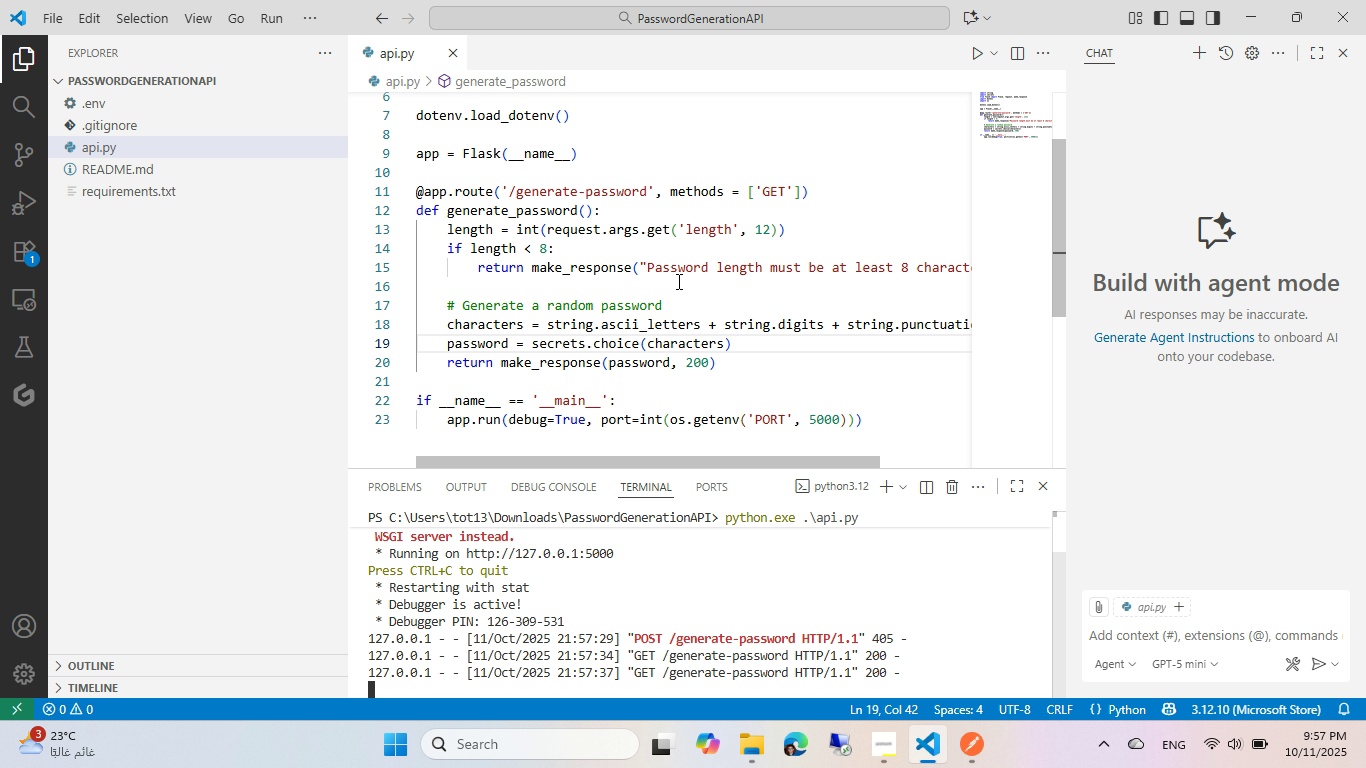 
left_click([683, 384])
 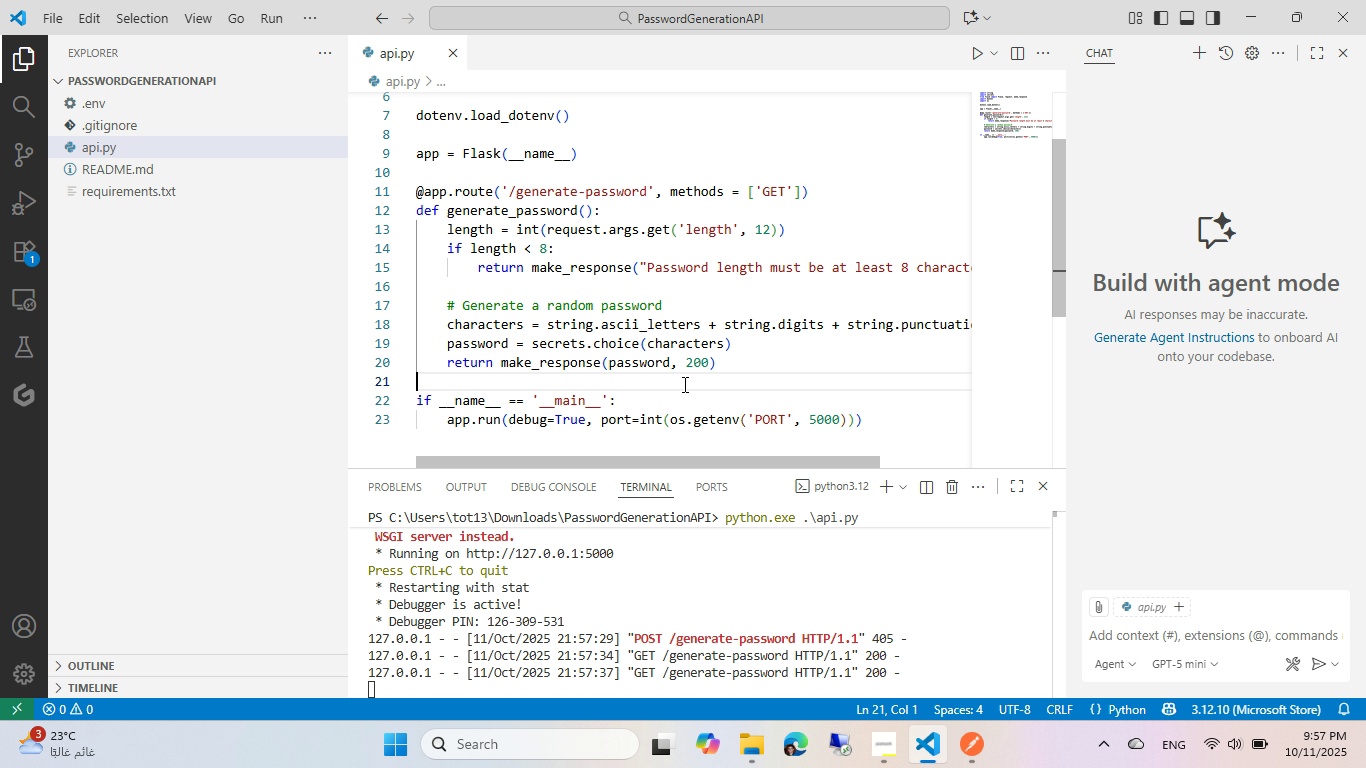 
key(Control+ControlLeft)
 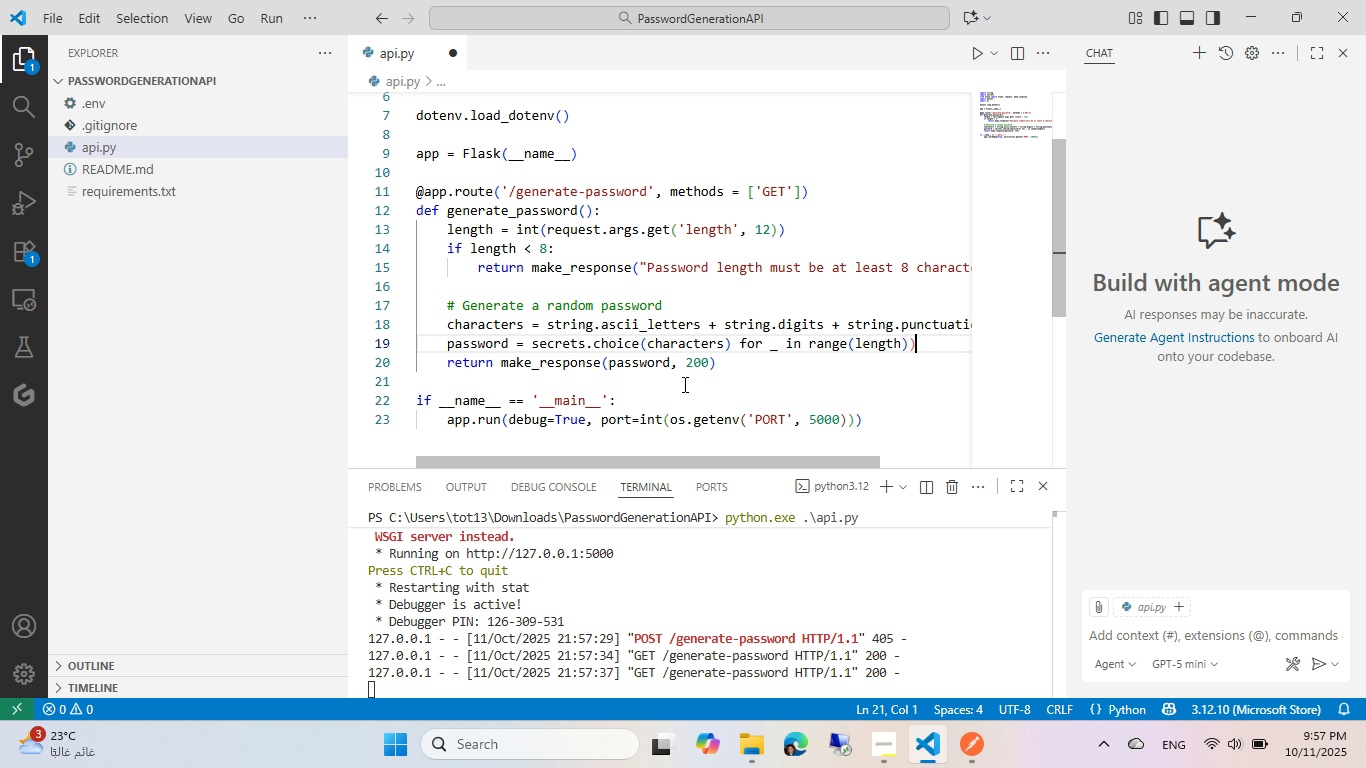 
key(Control+Z)
 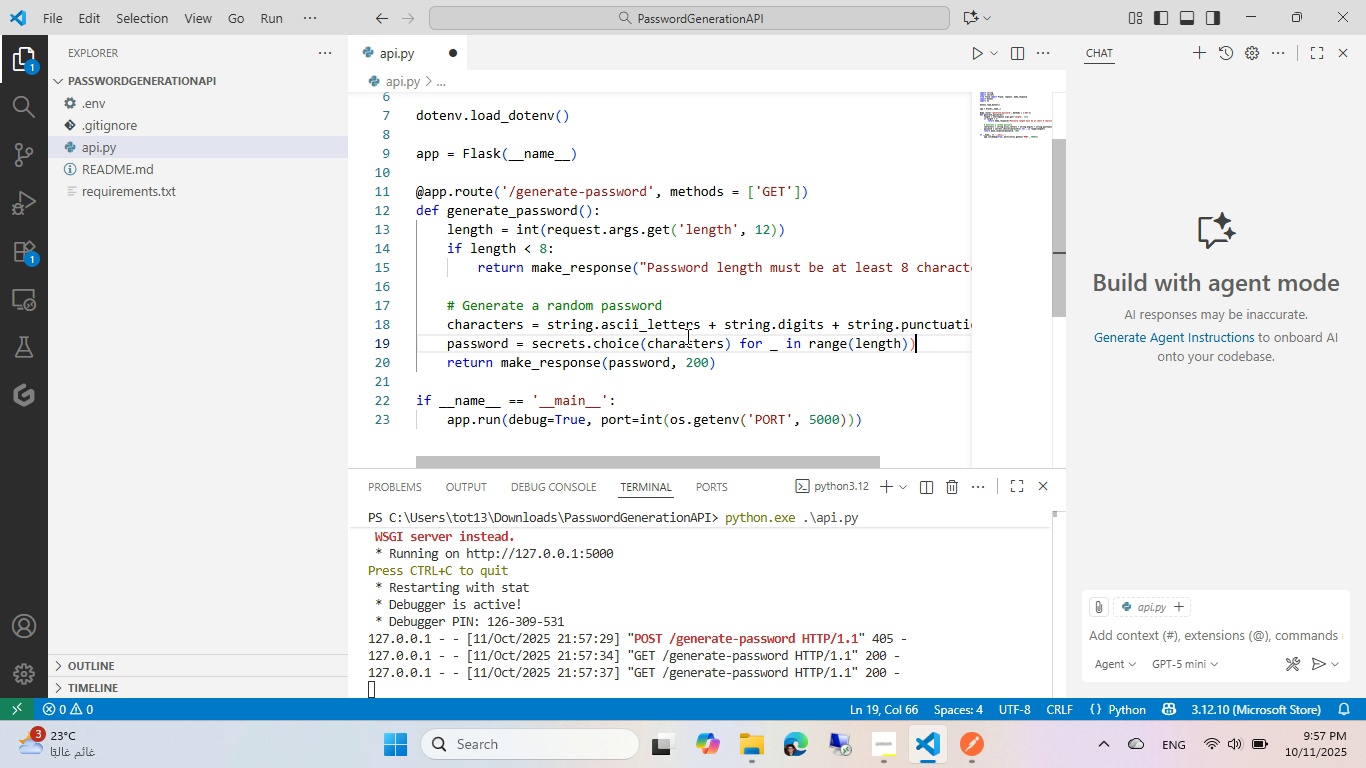 
key(Control+Z)
 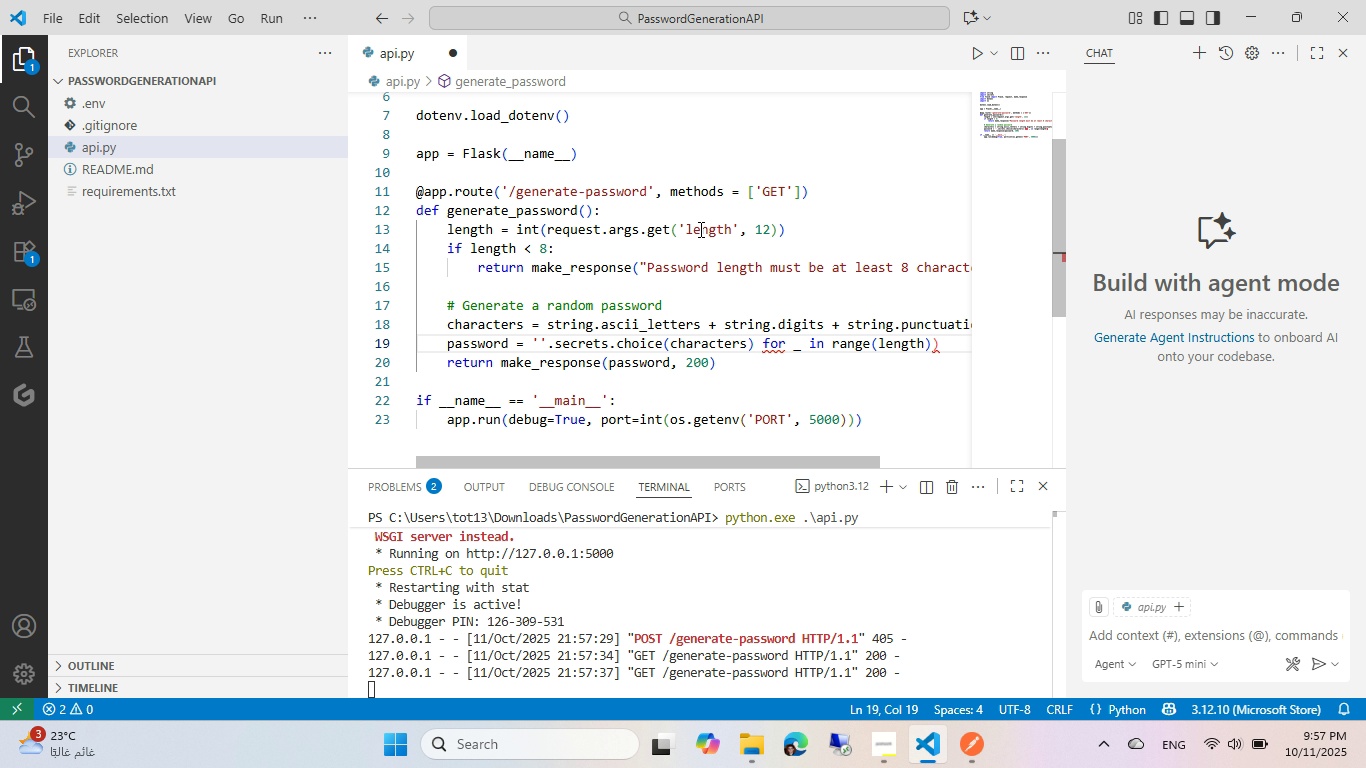 
key(Z)
 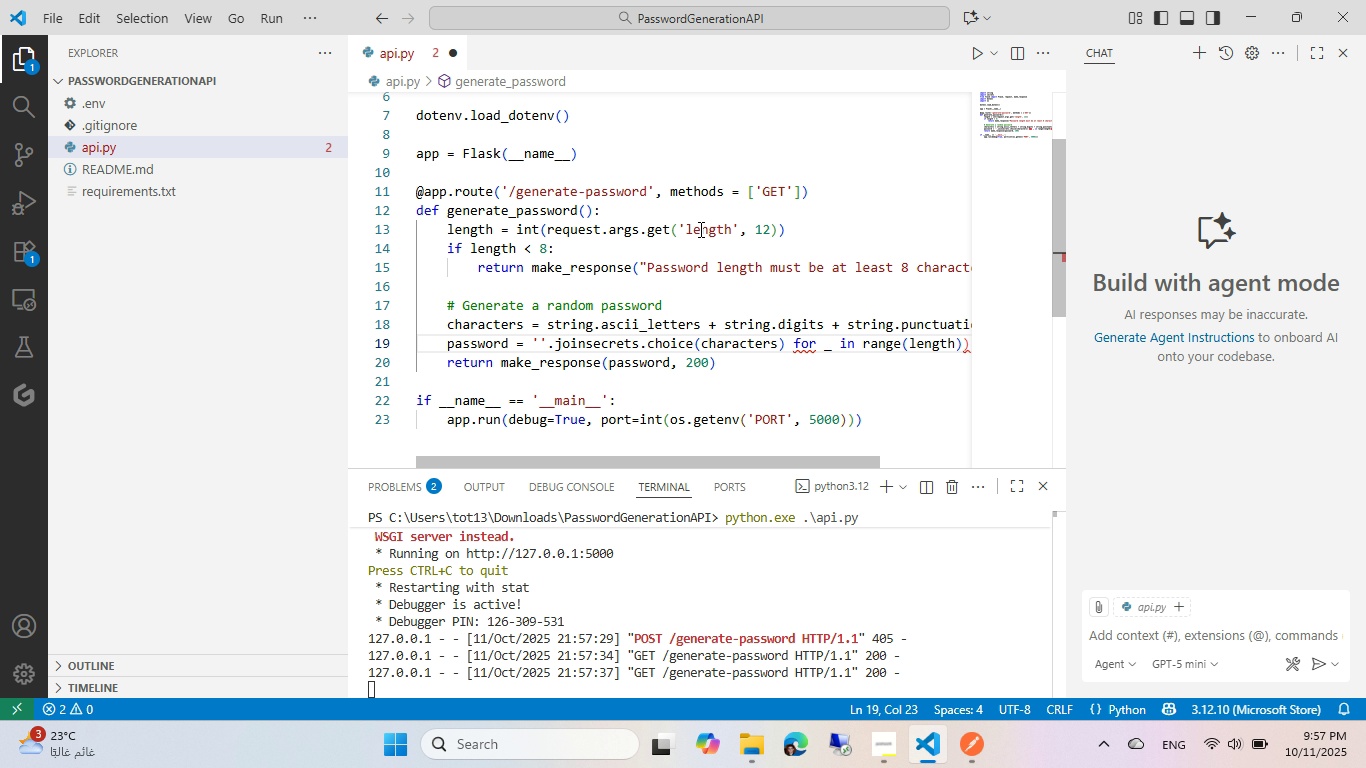 
key(Control+Z)
 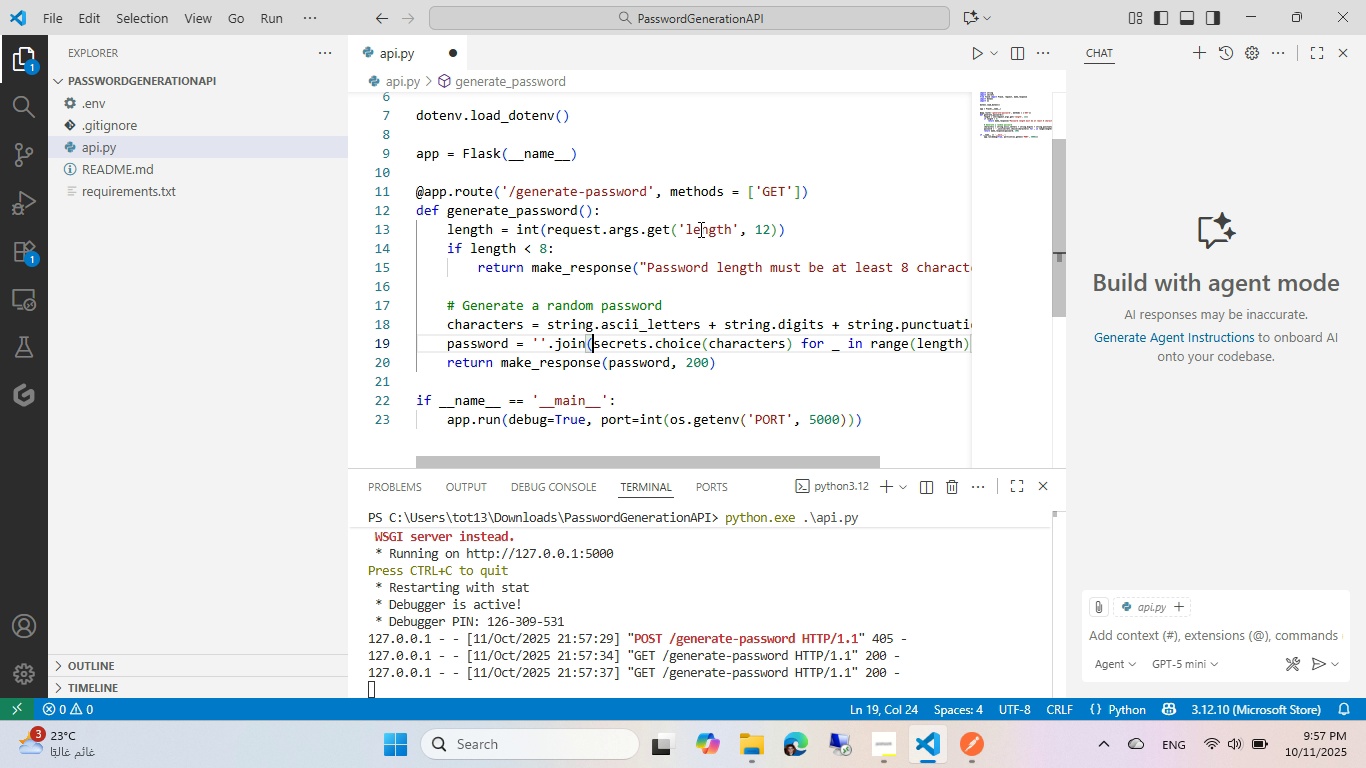 
key(Control+Z)
 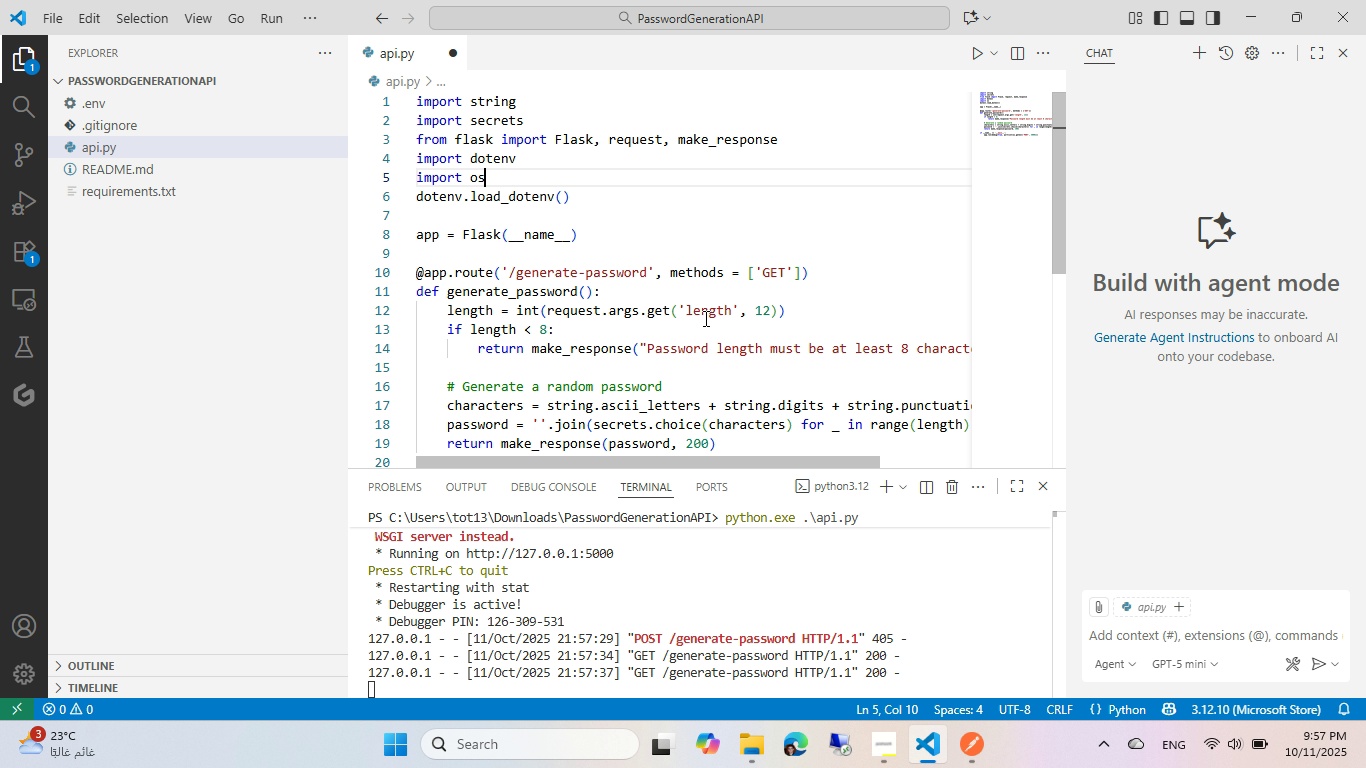 
key(Control+Y)
 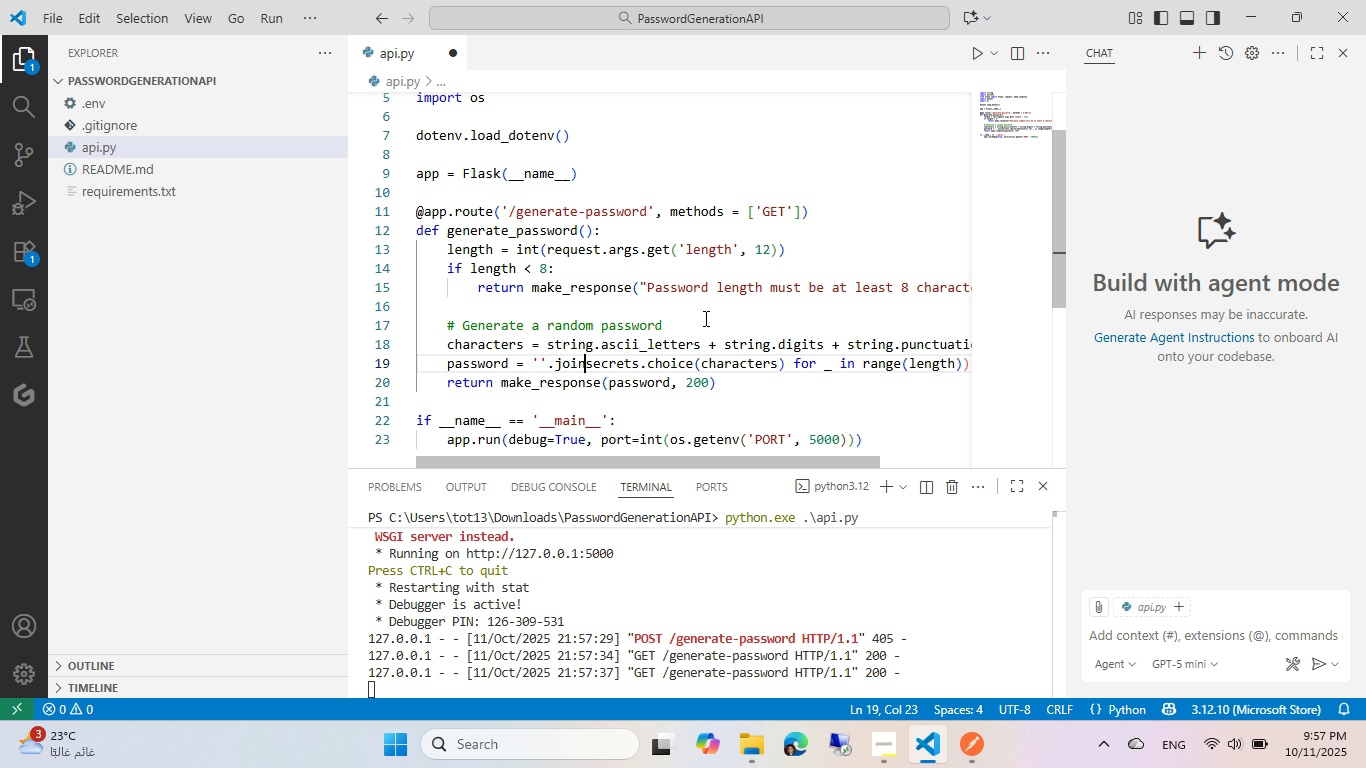 
key(Control+Y)
 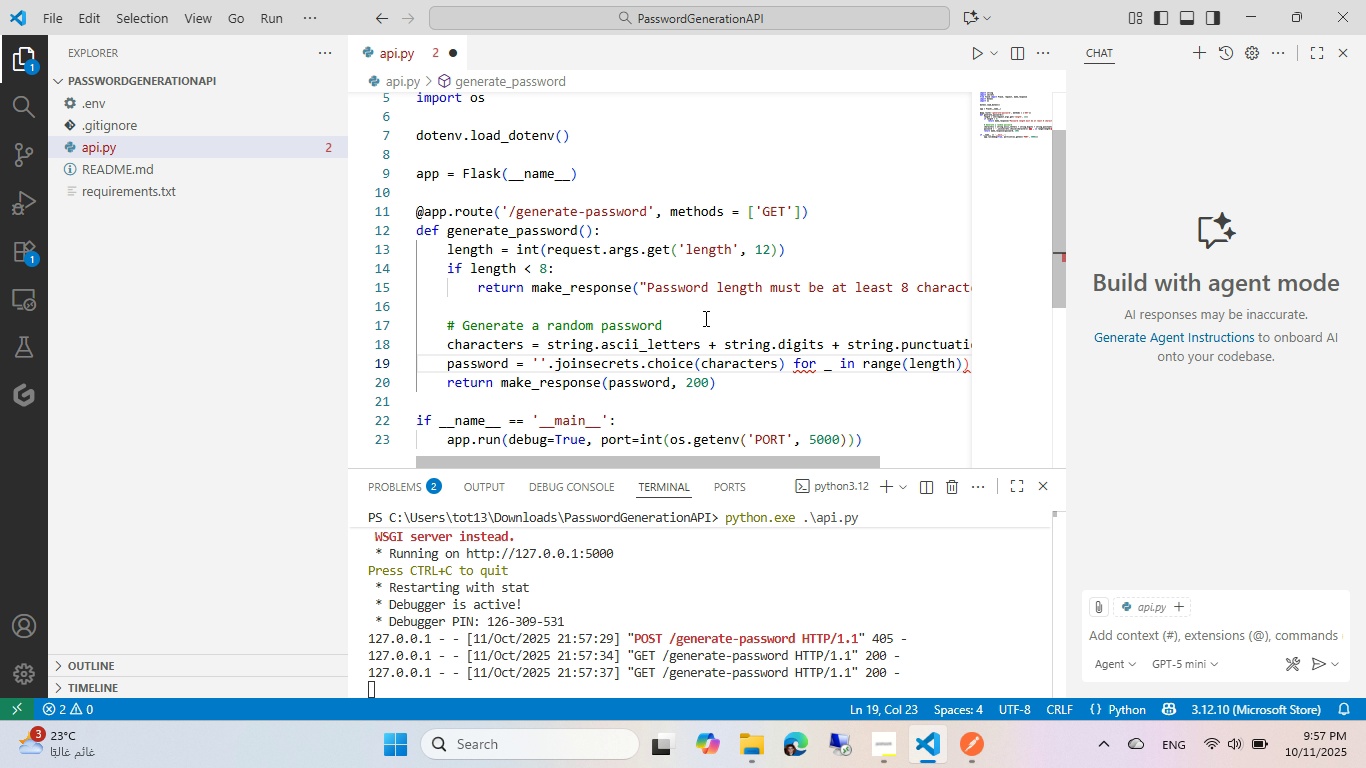 
key(Control+Z)
 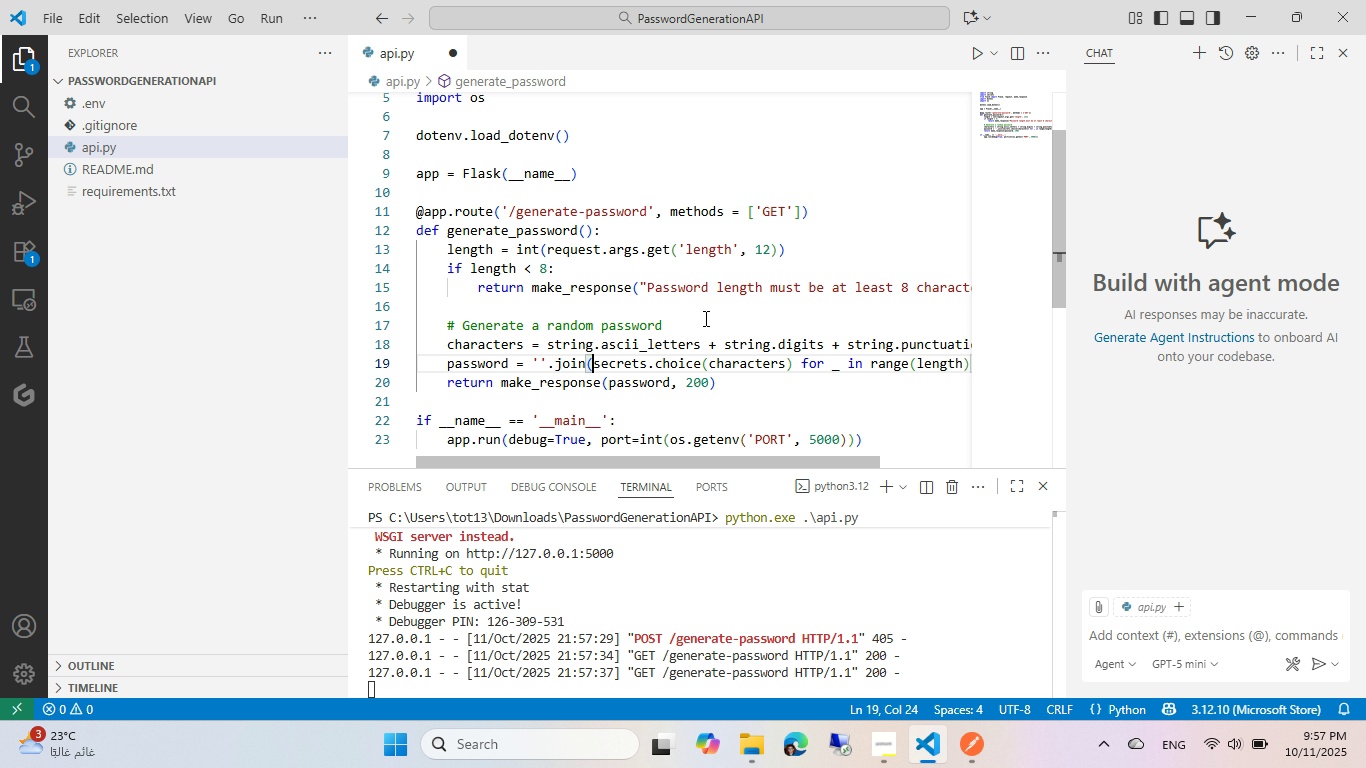 
key(Control+S)
 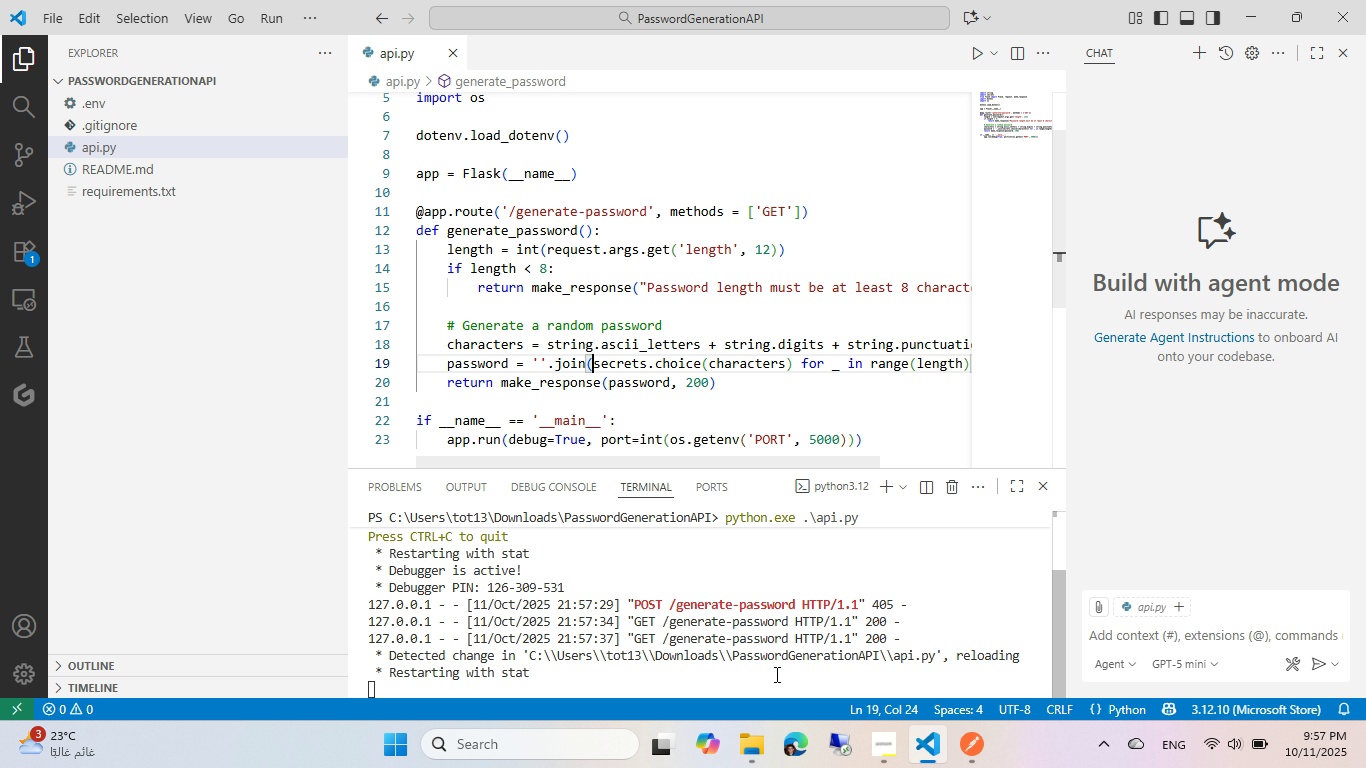 
left_click([973, 752])
 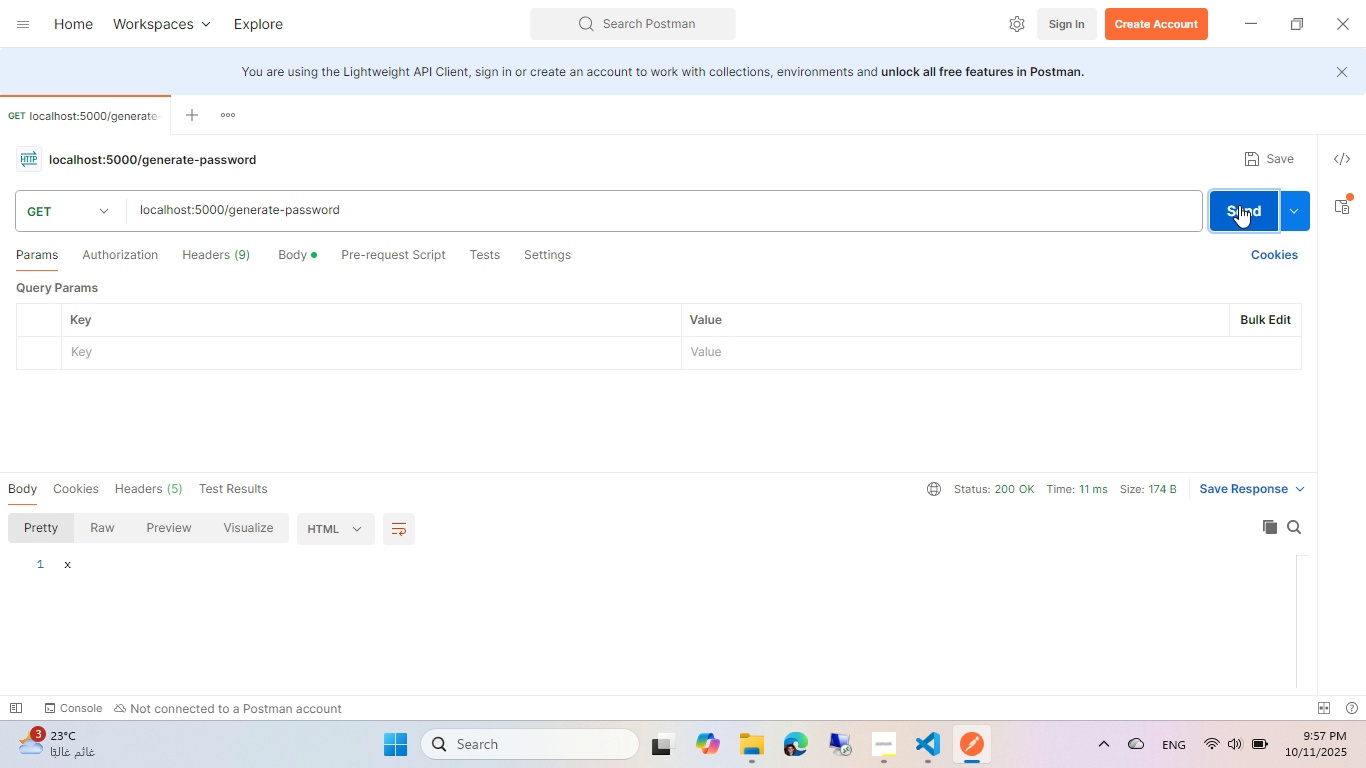 
left_click([1243, 210])
 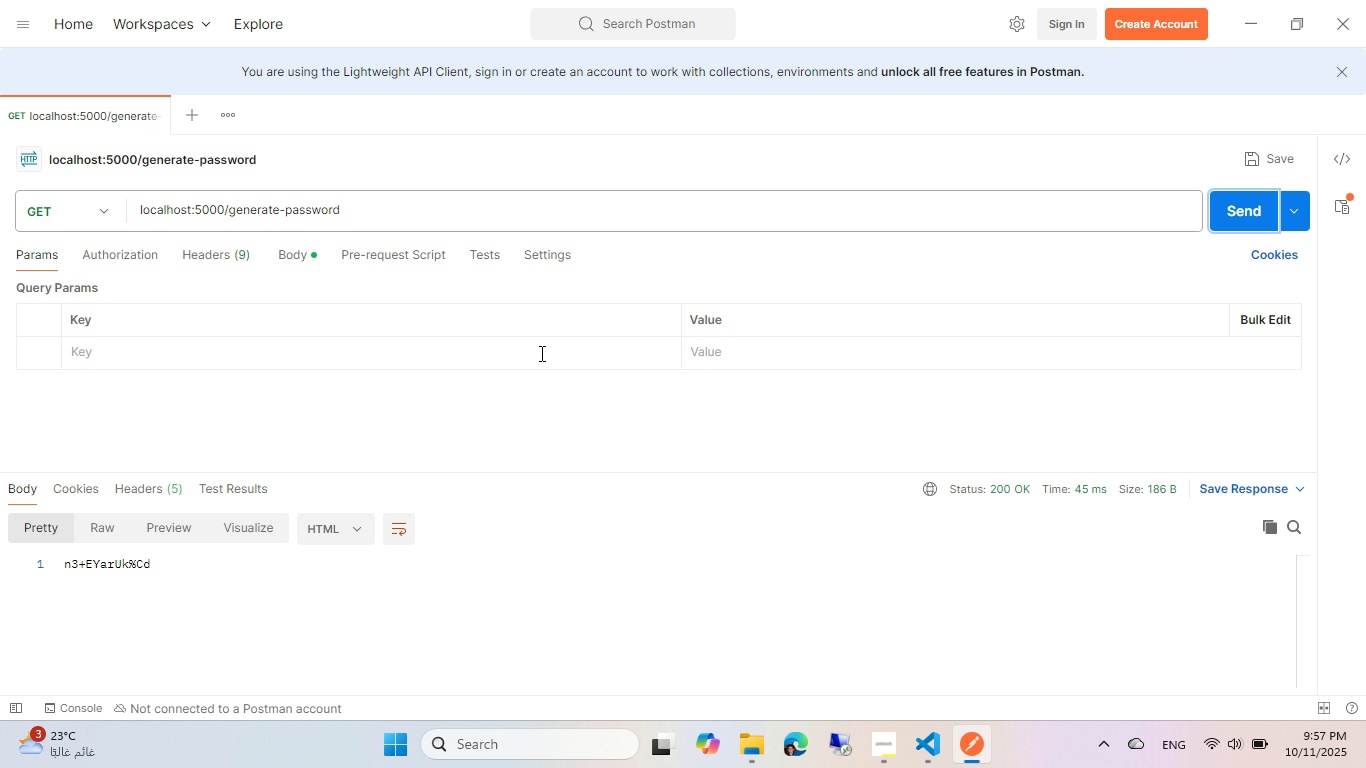 
left_click([1239, 199])
 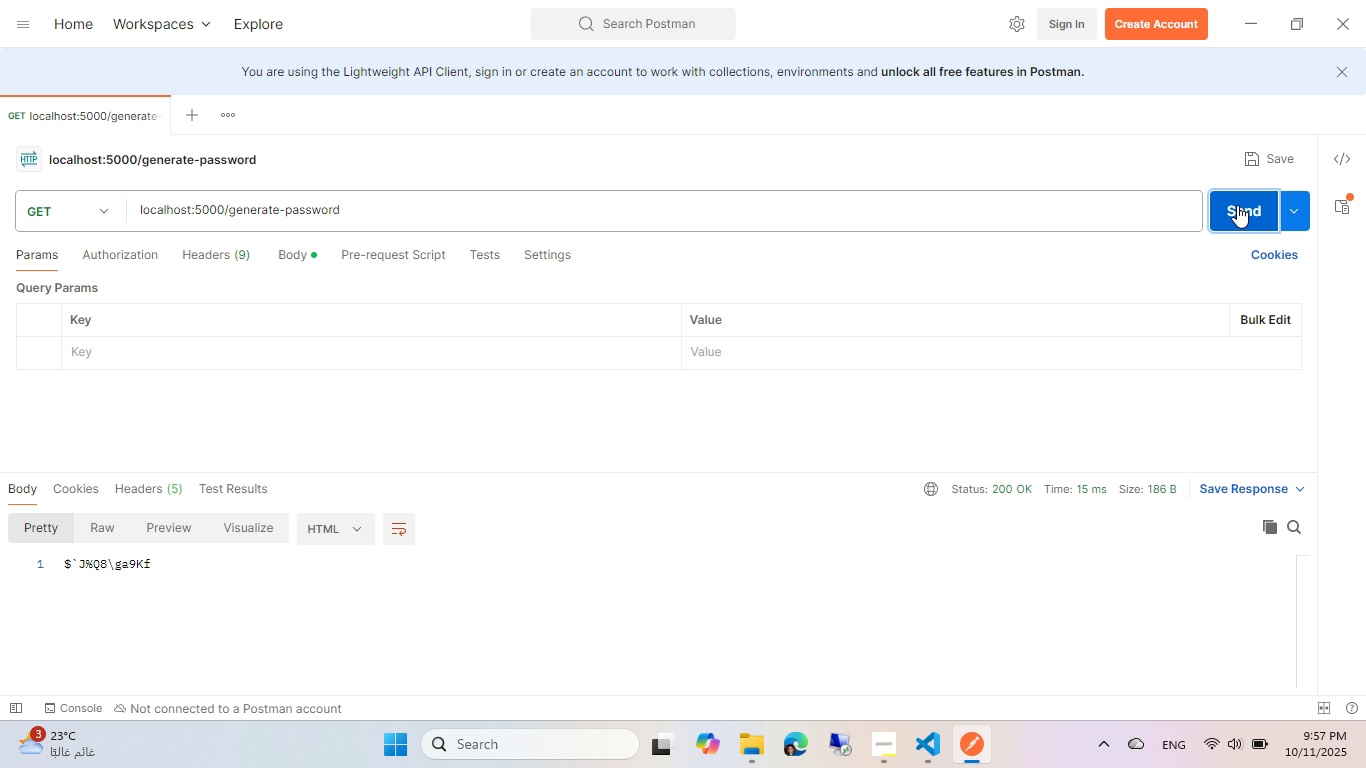 
left_click([1237, 205])
 